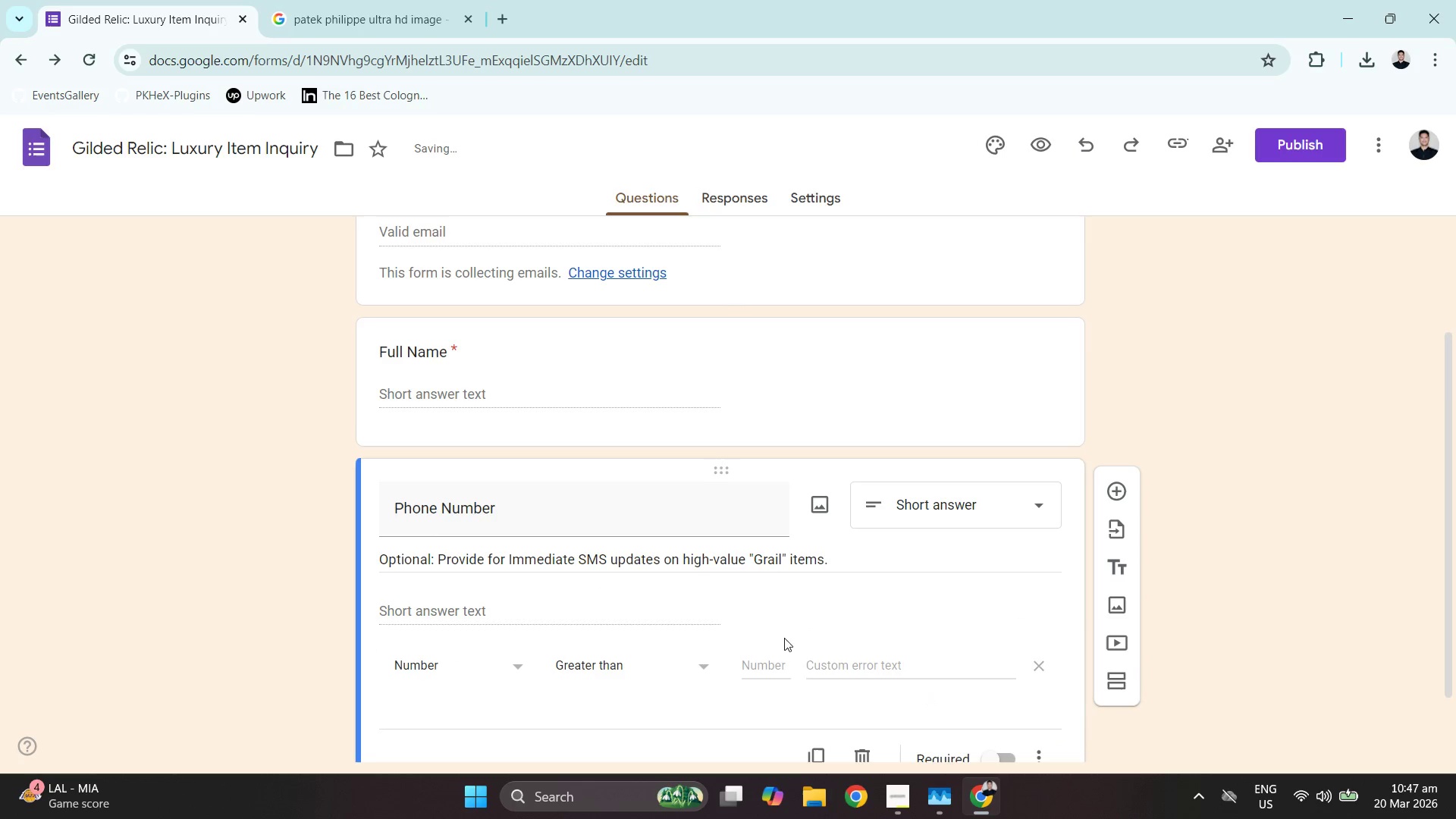 
scroll: coordinate [774, 595], scroll_direction: down, amount: 3.0
 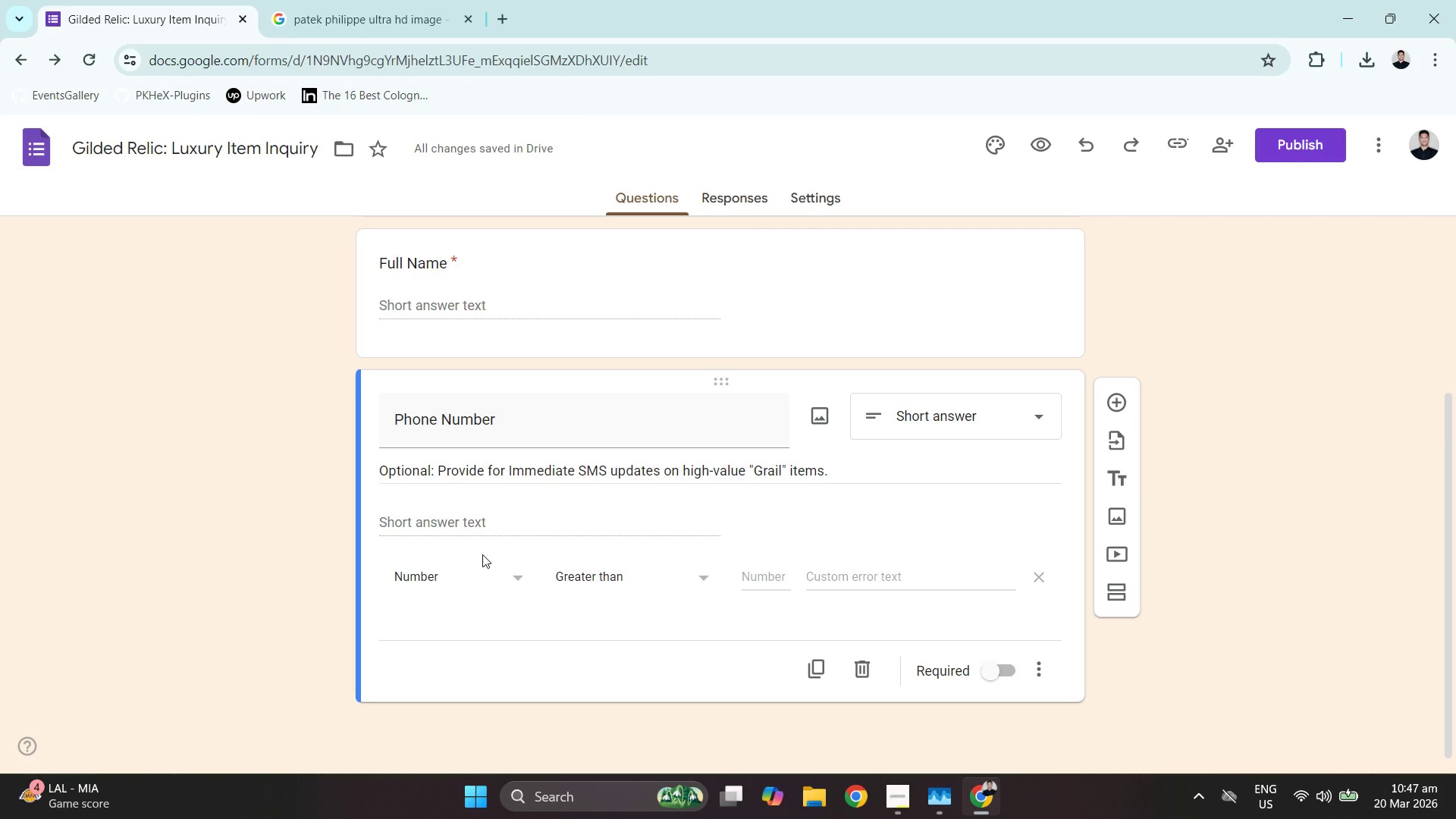 
left_click([594, 570])
 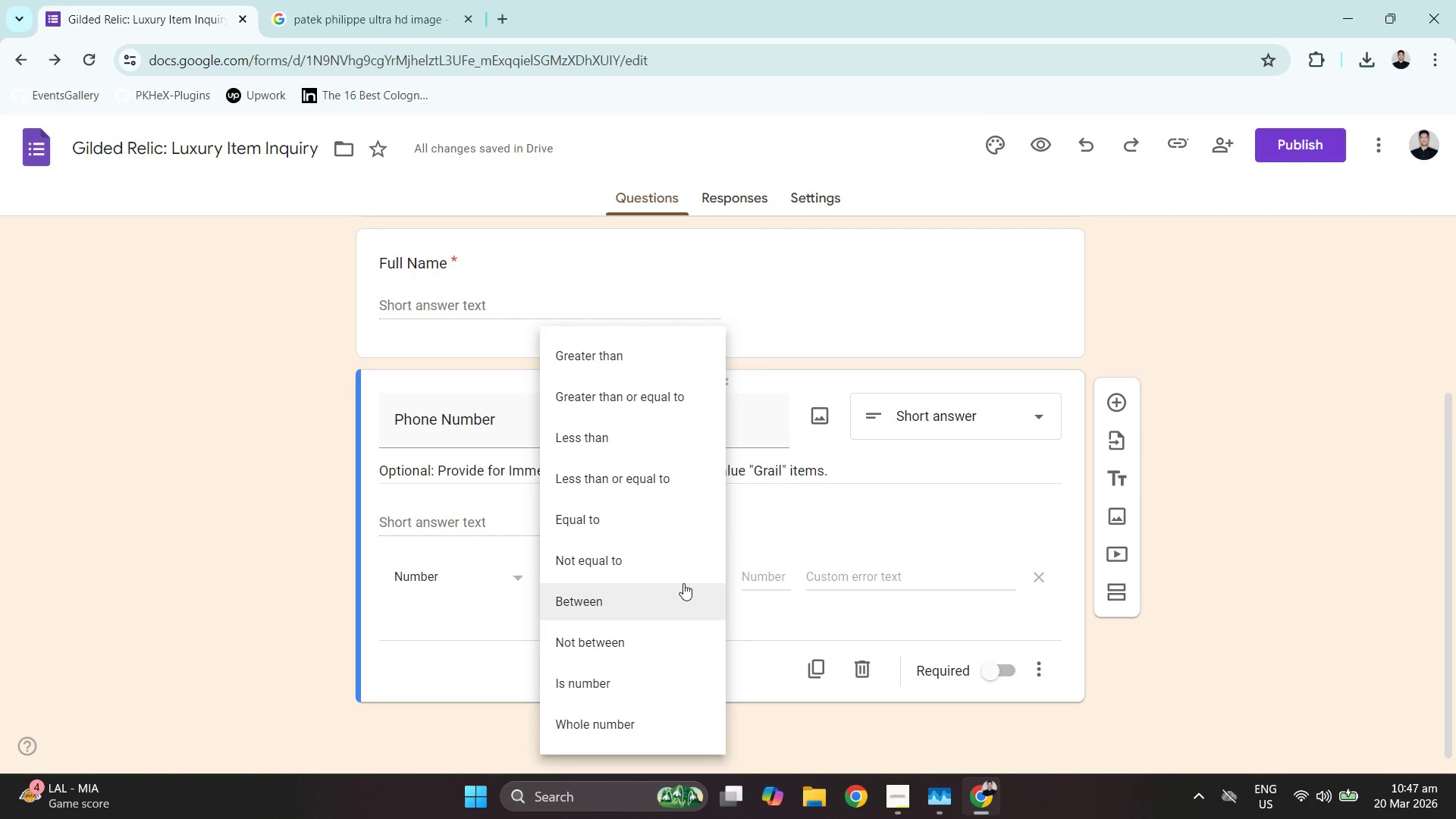 
left_click_drag(start_coordinate=[641, 712], to_coordinate=[632, 695])
 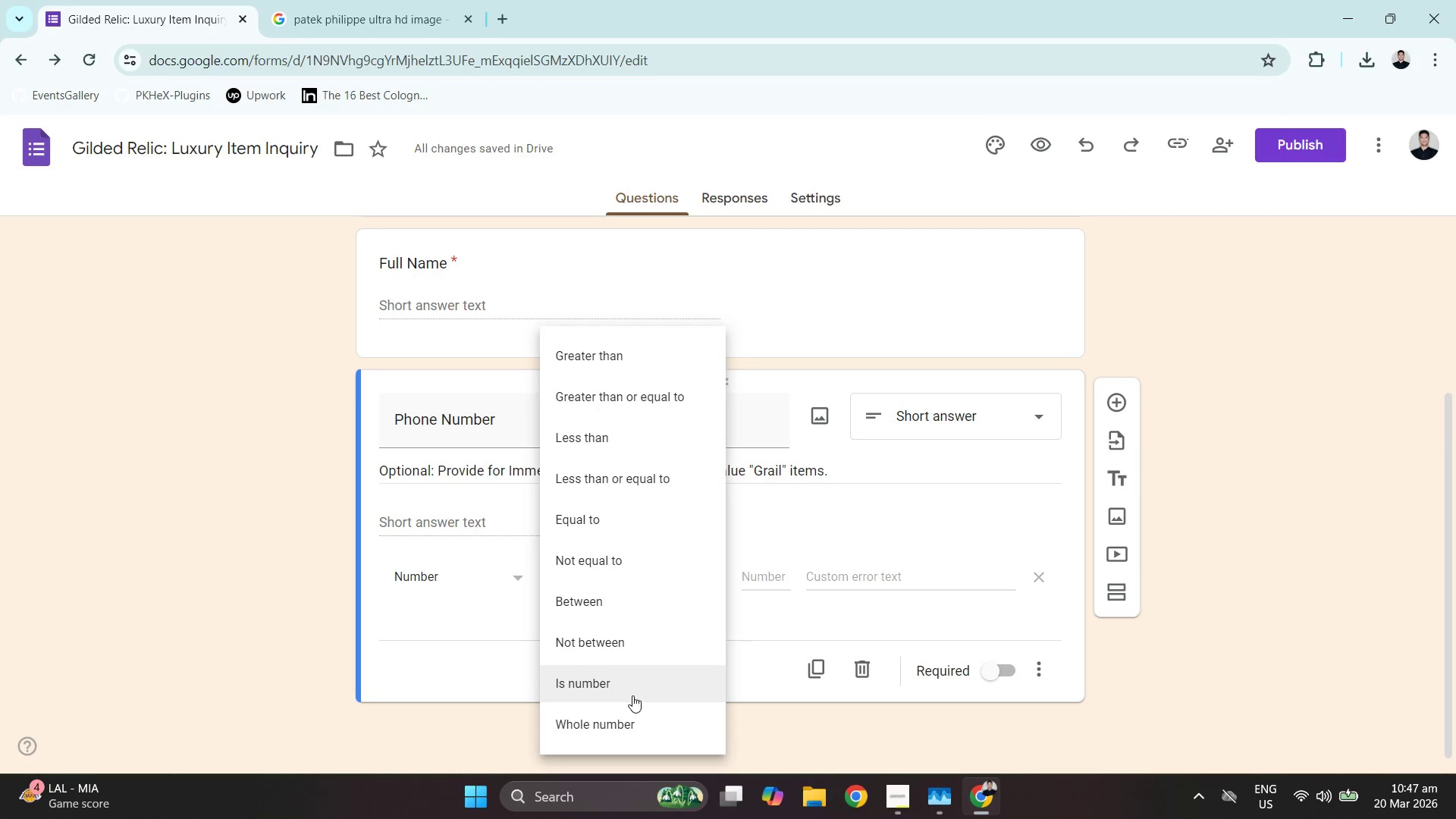 
left_click([632, 695])
 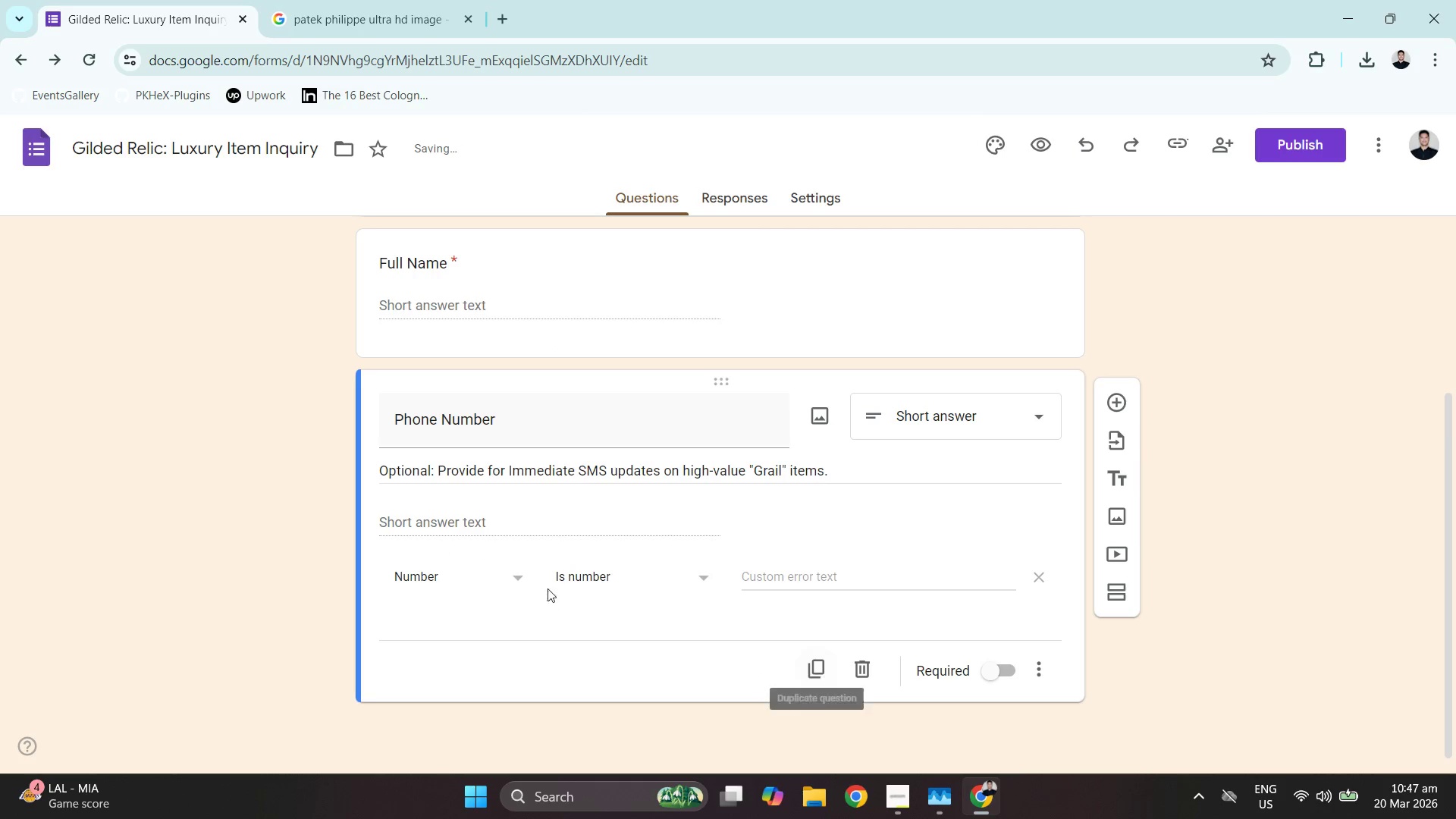 
left_click([620, 566])
 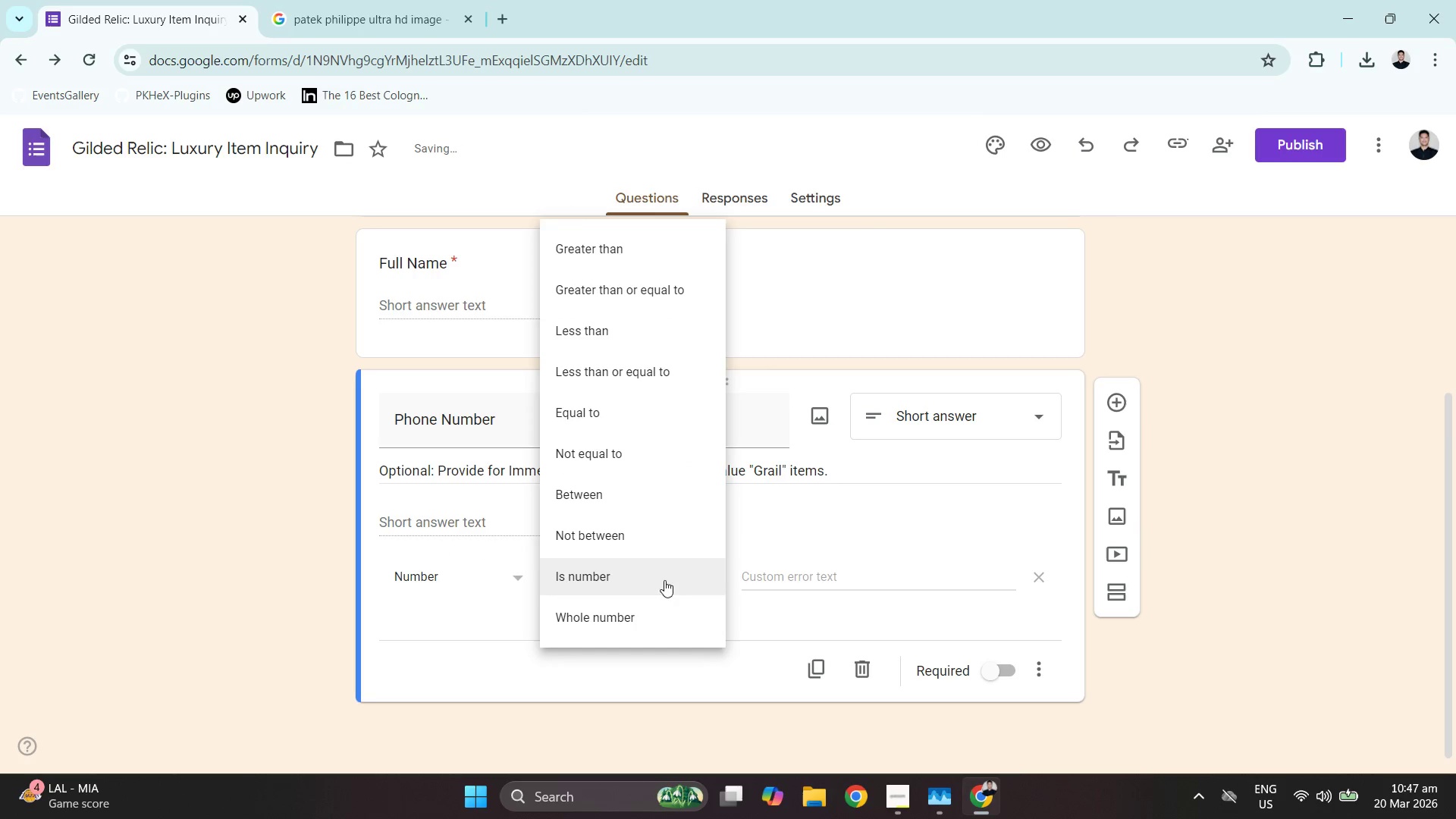 
left_click([745, 618])
 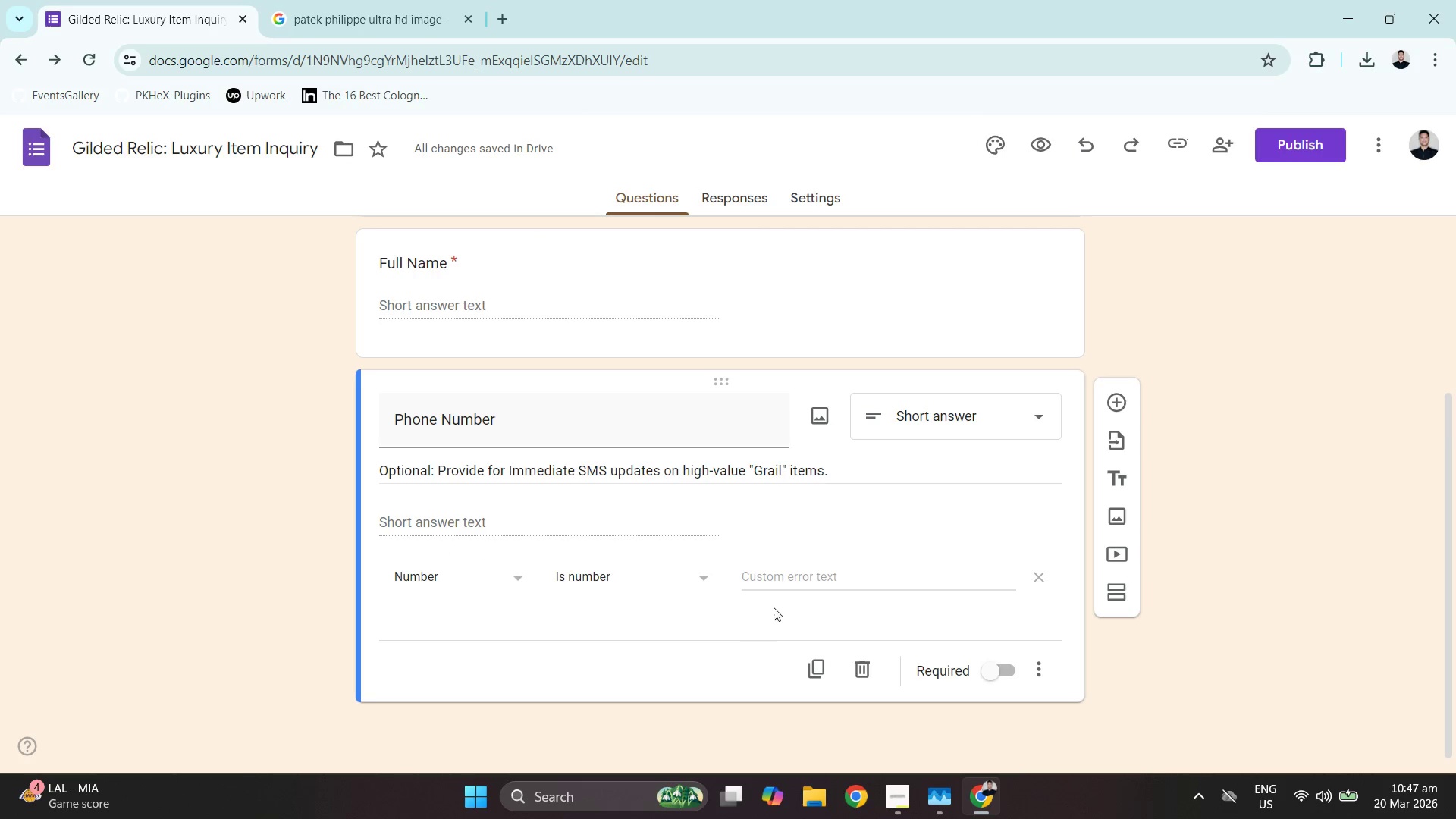 
left_click([835, 575])
 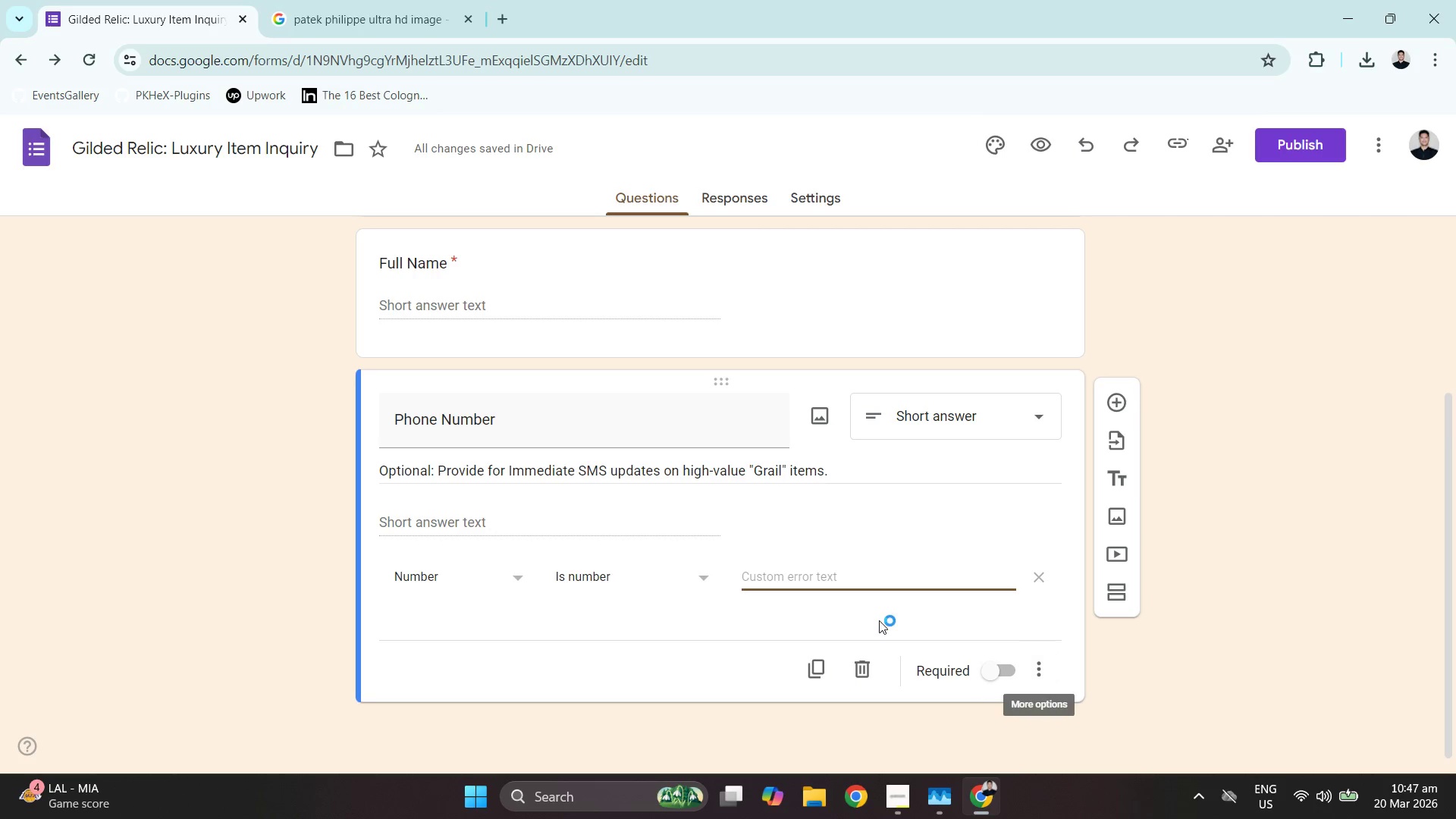 
type(Please enter a vai)
key(Backspace)
type(lid phone number.)
 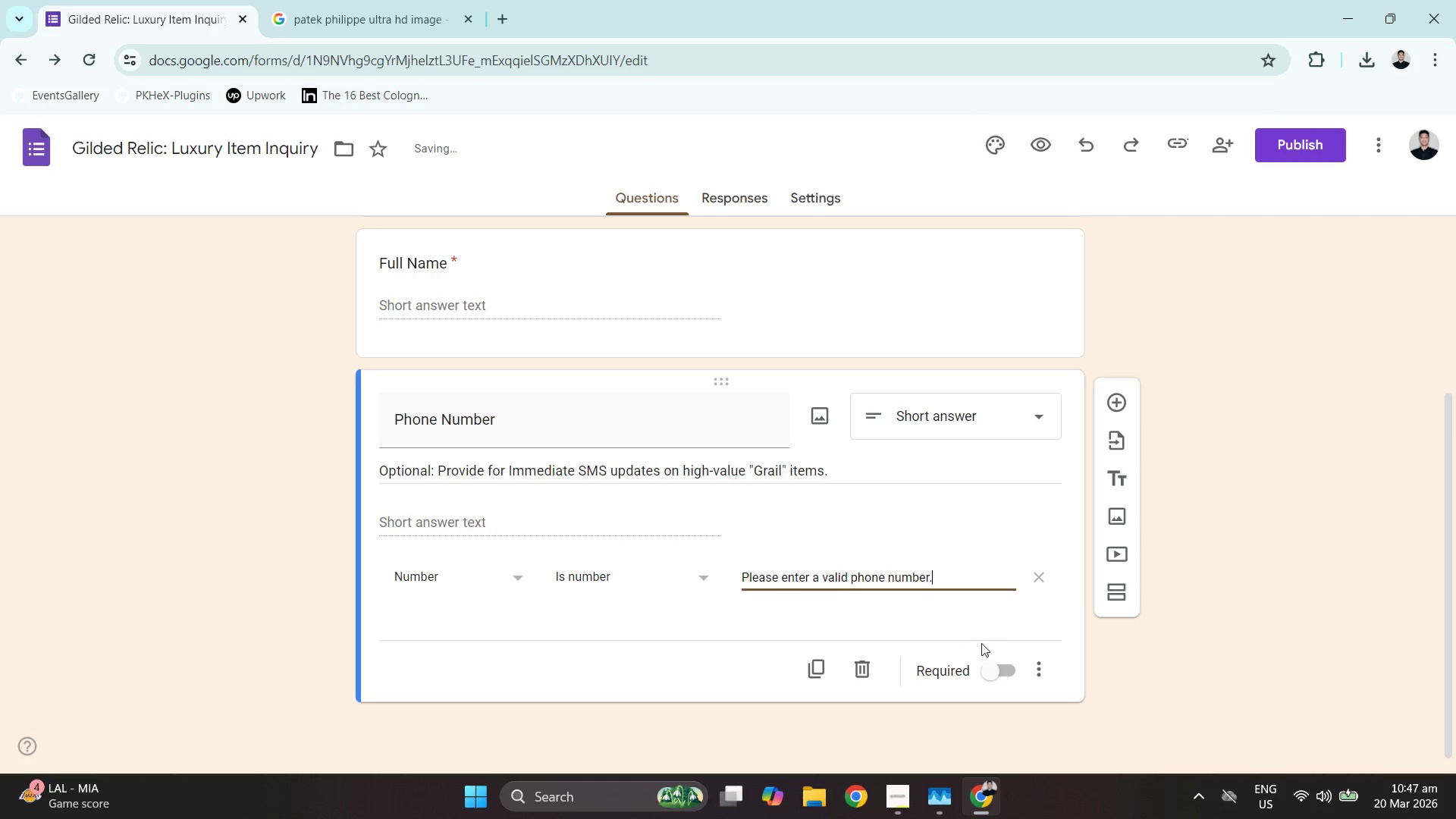 
scroll: coordinate [999, 629], scroll_direction: down, amount: 1.0
 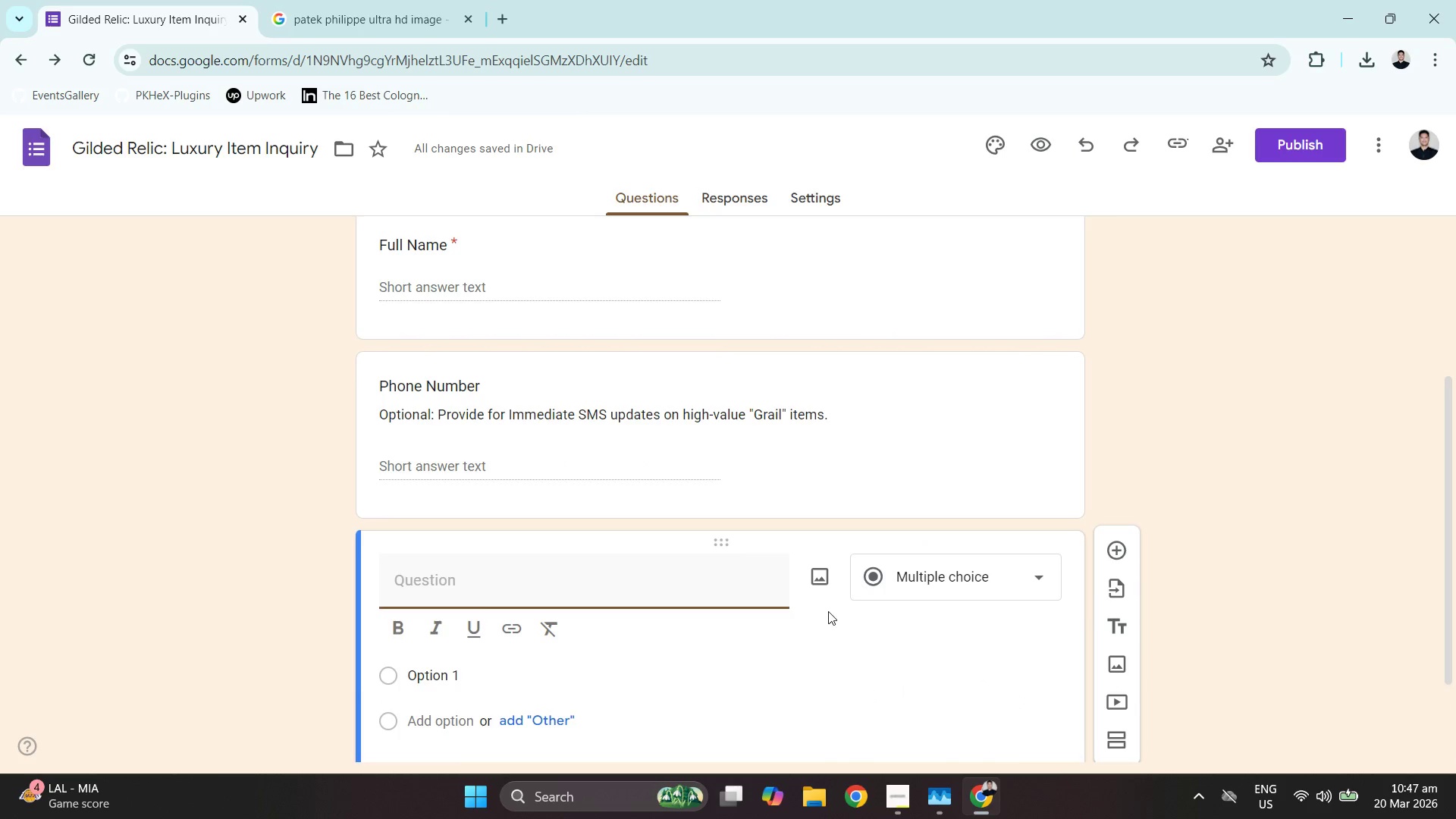 
wait(6.7)
 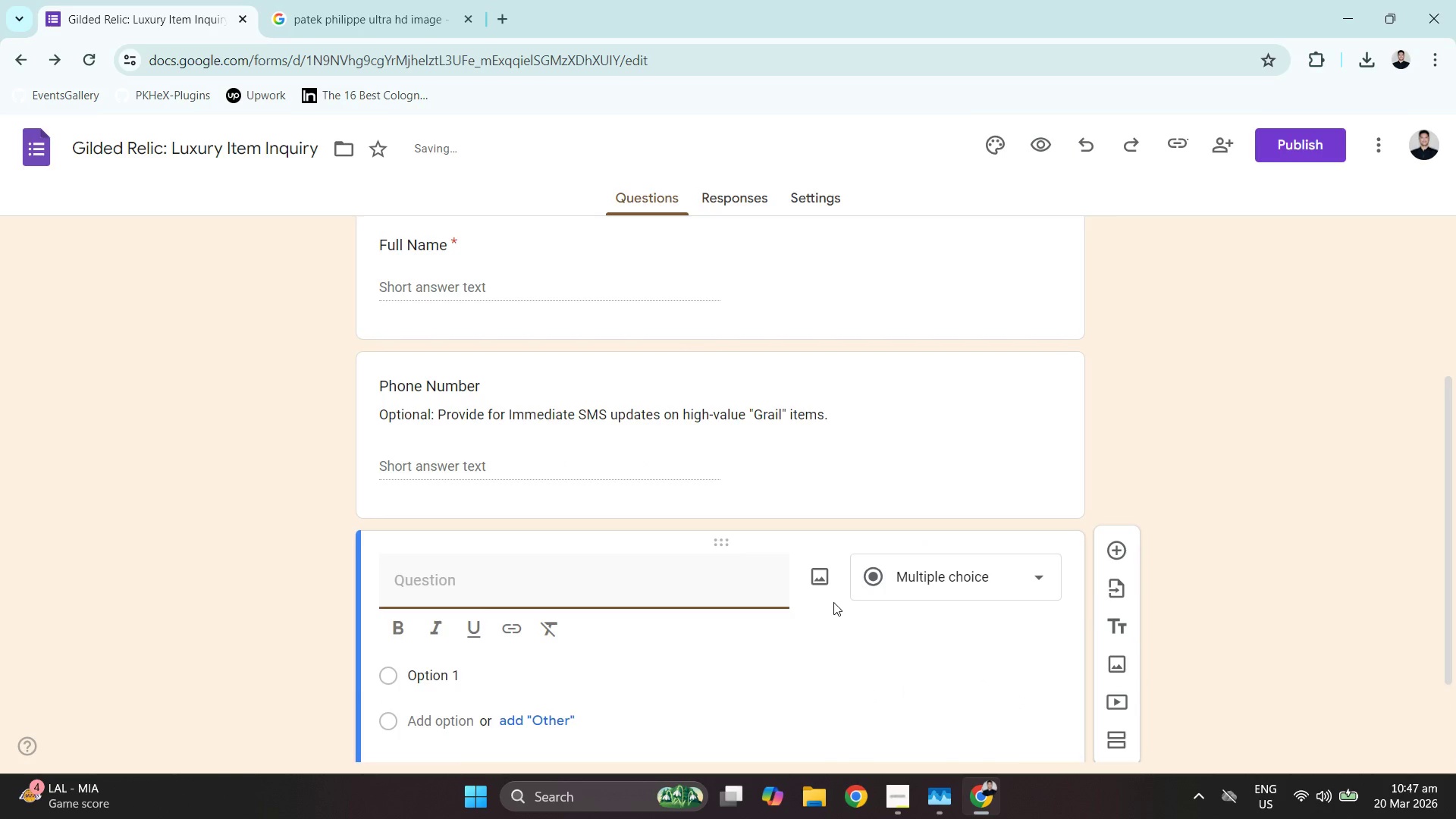 
type(Item BBraBrand/Maker)
 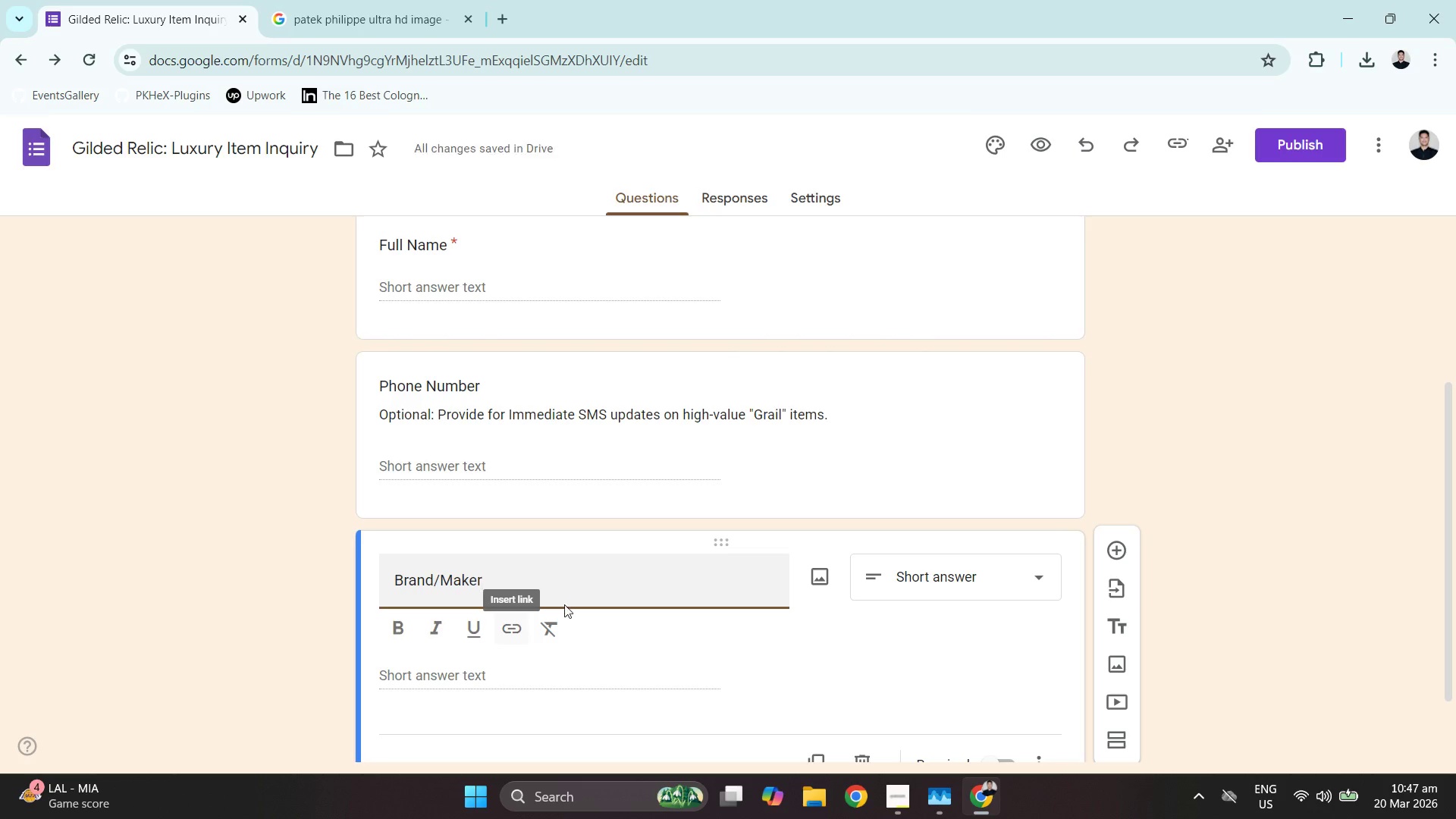 
hold_key(key=Backspace, duration=0.75)
 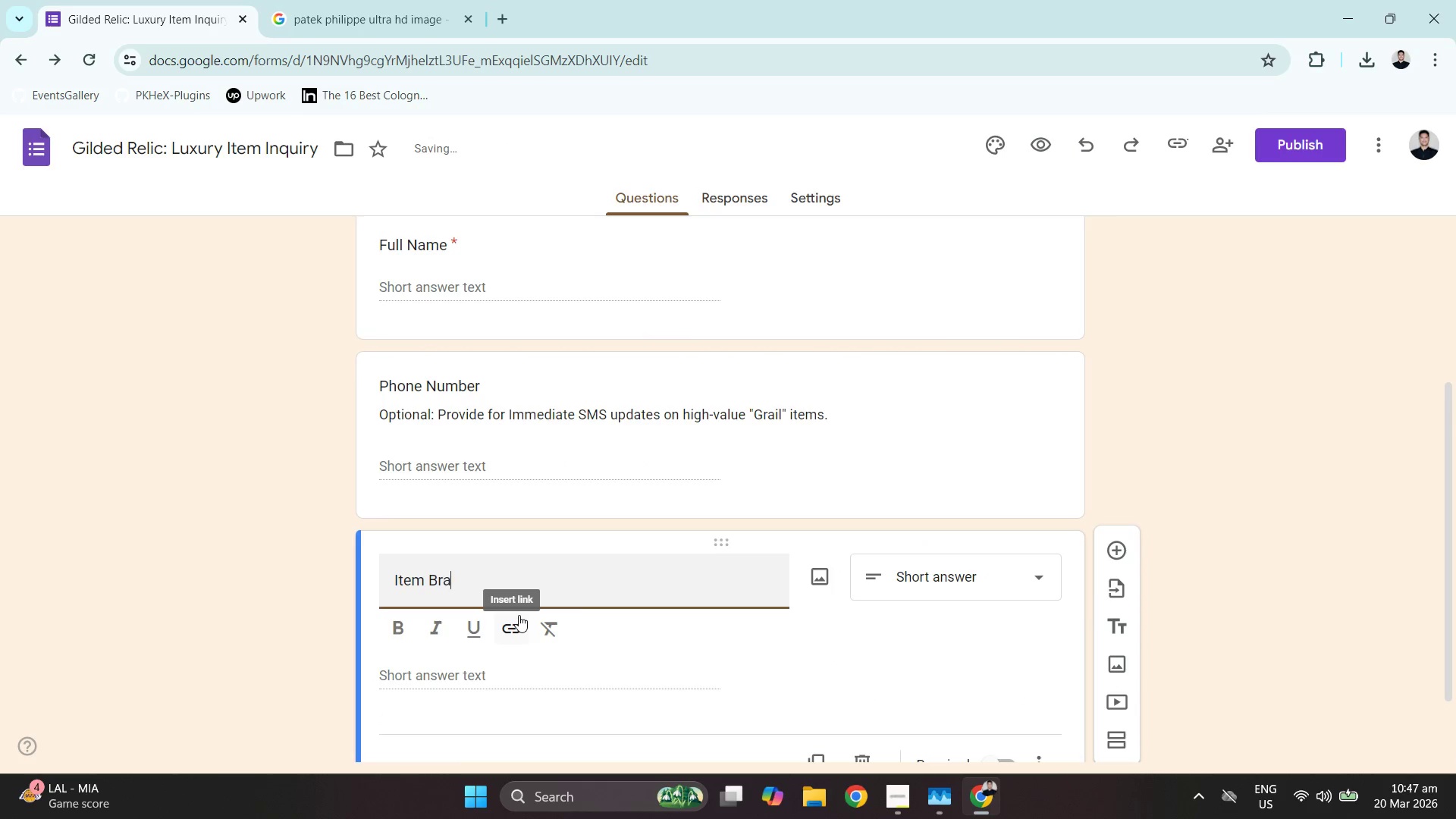 
hold_key(key=Backspace, duration=0.81)
 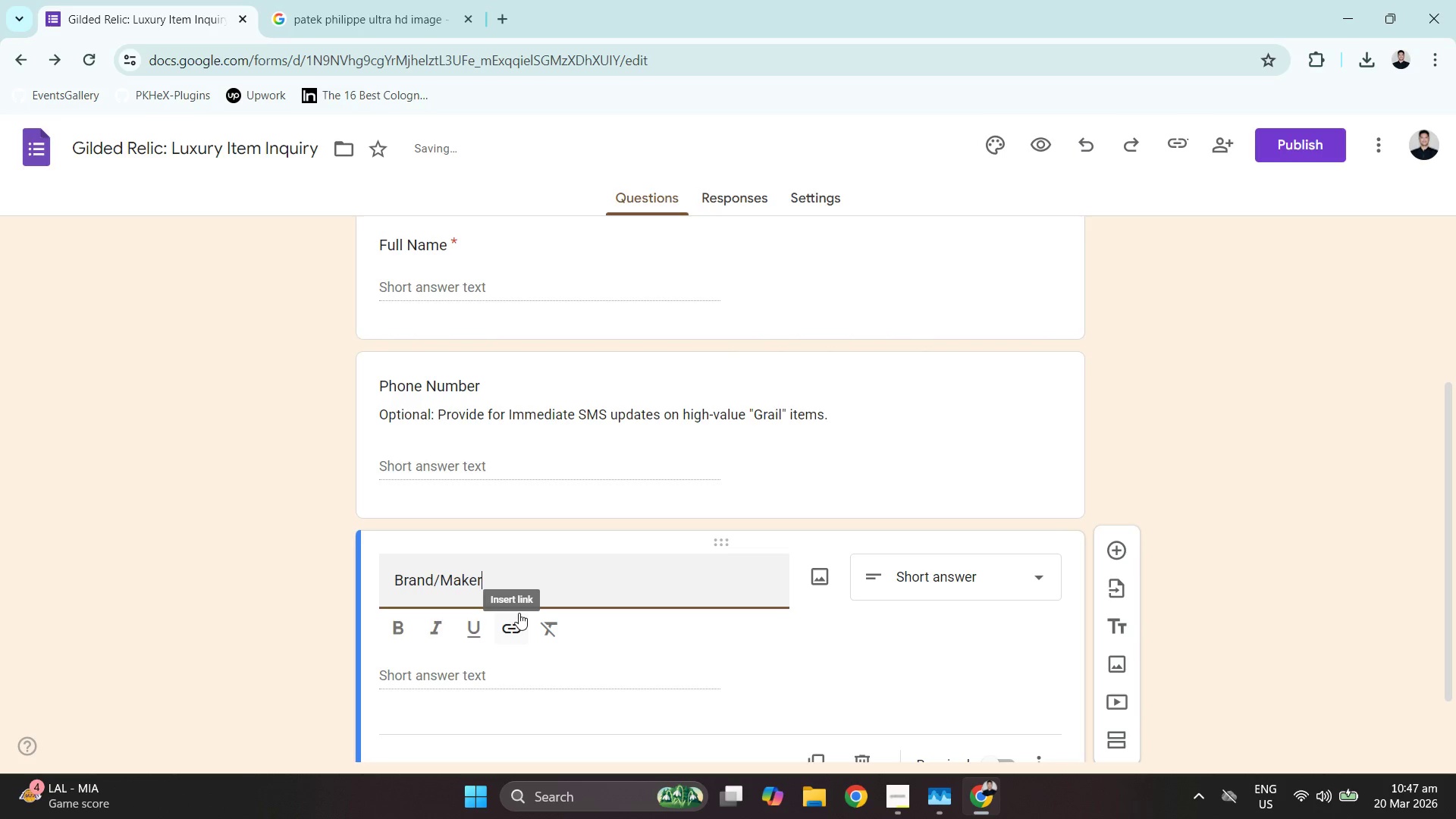 
scroll: coordinate [692, 617], scroll_direction: down, amount: 2.0
 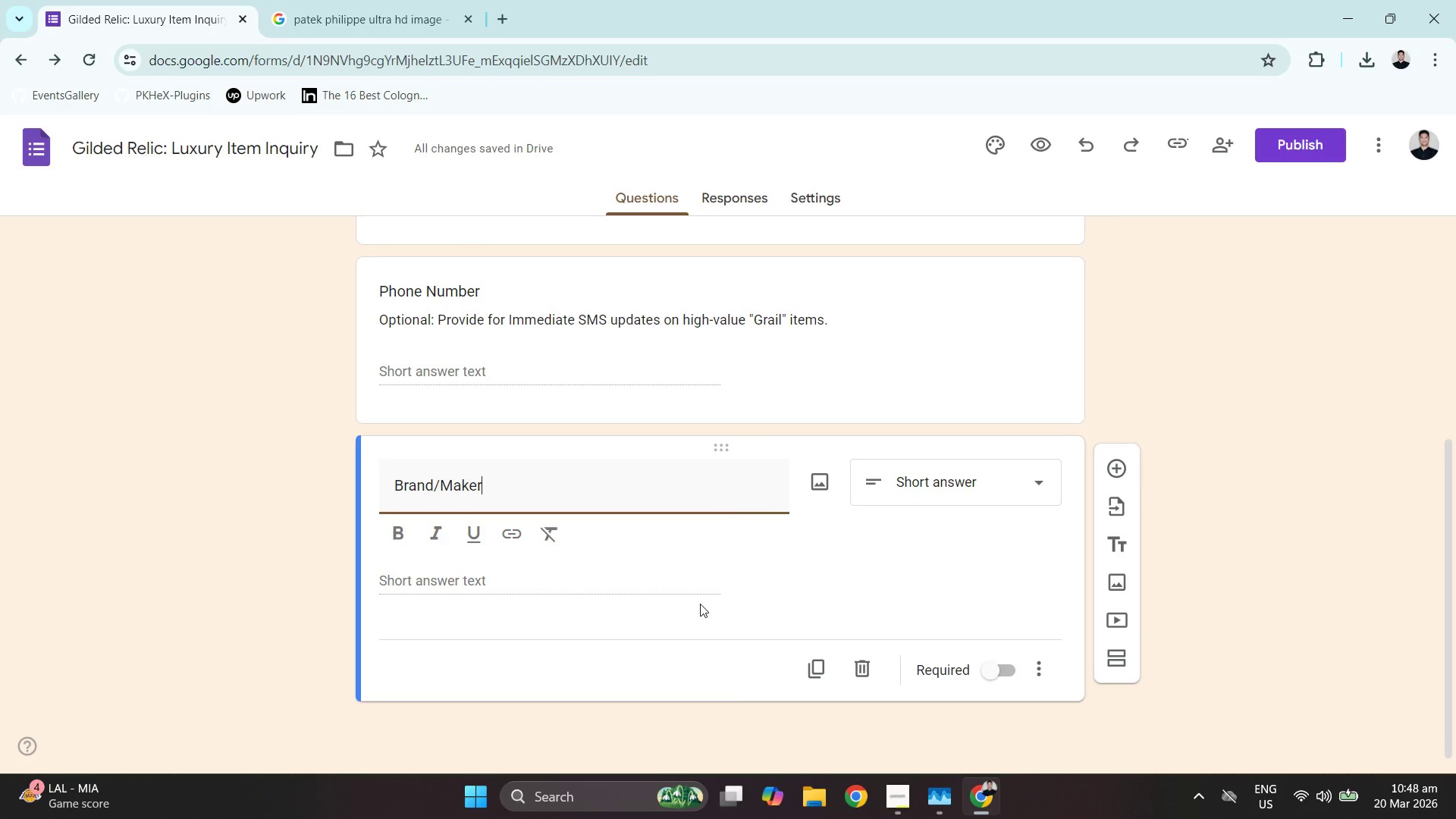 
left_click([1009, 676])
 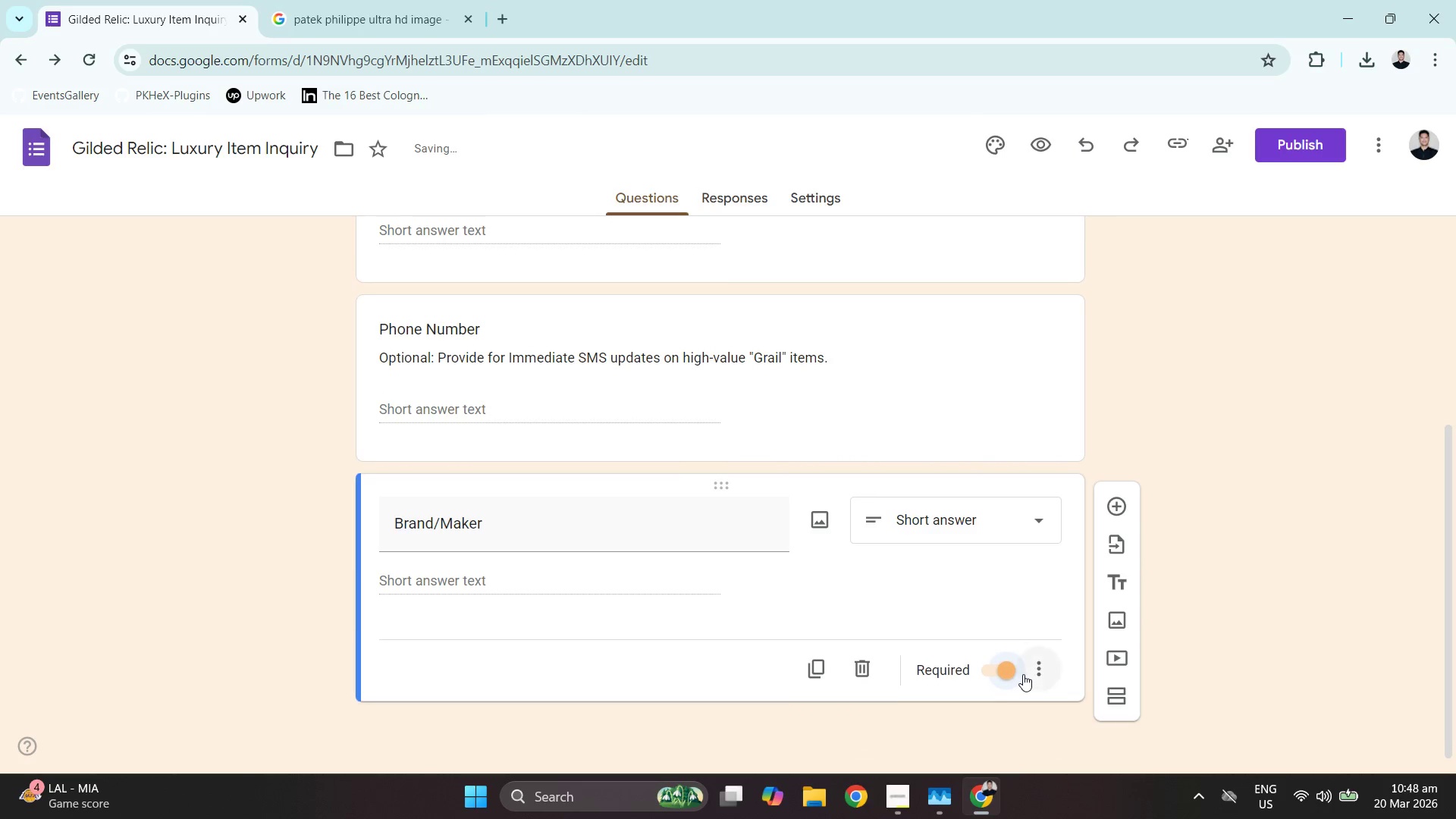 
left_click([1043, 671])
 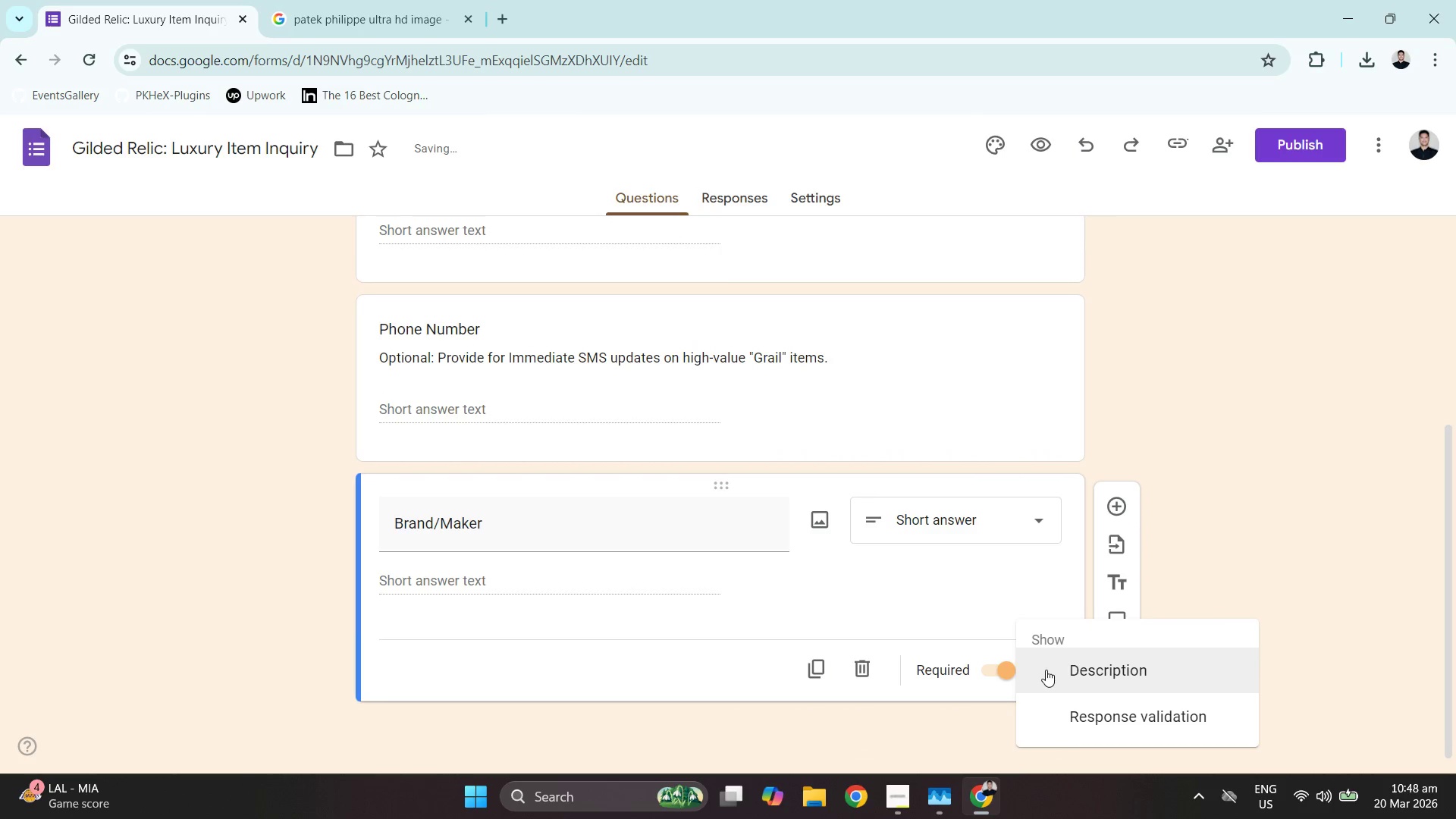 
left_click([1076, 670])
 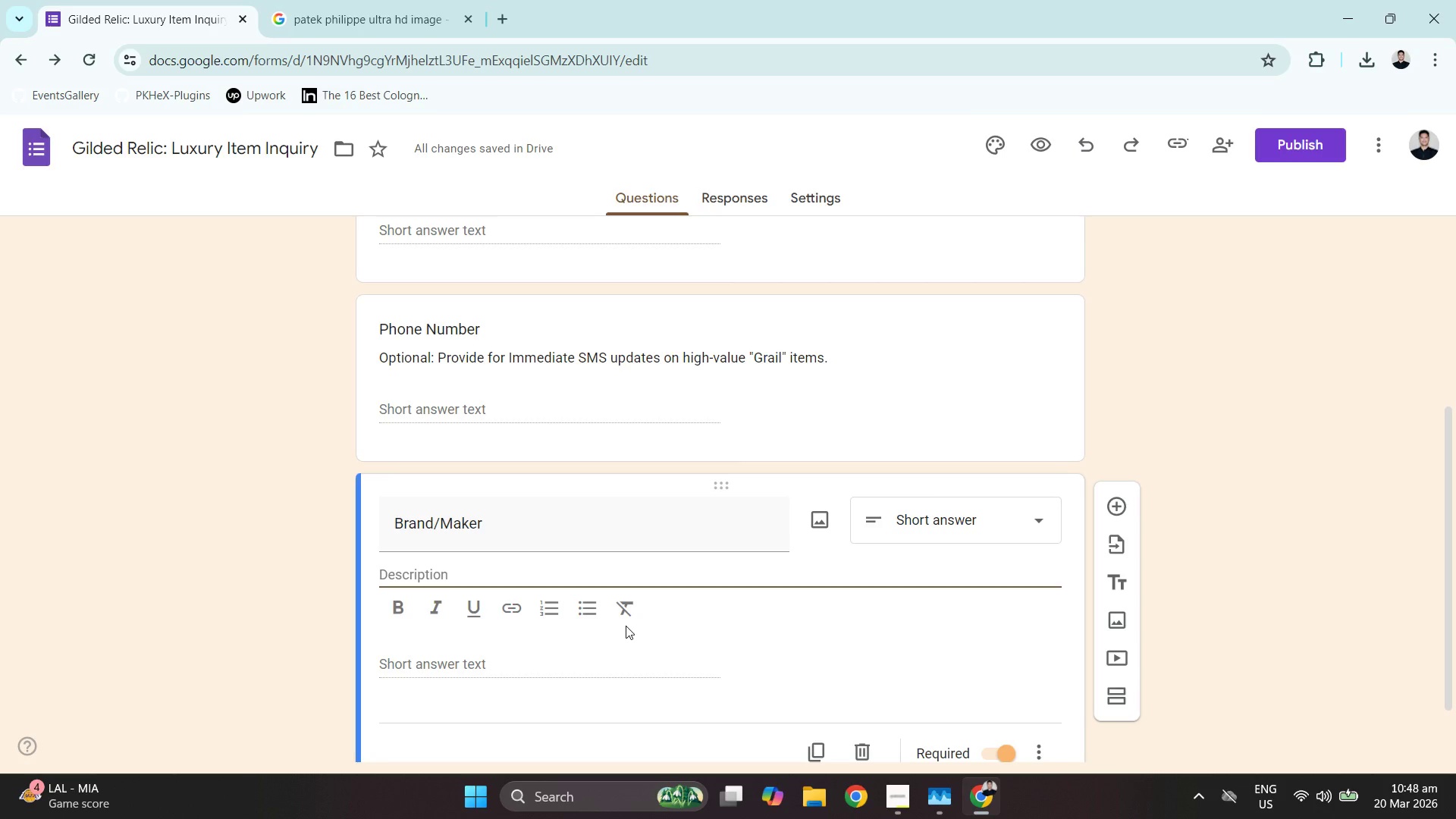 
type(Please enter the brand. If the brand is unm)
key(Backspace)
type(known or the signaut)
key(Backspace)
key(Backspace)
type(ture is ie)
key(Backspace)
type(nelligible, )
 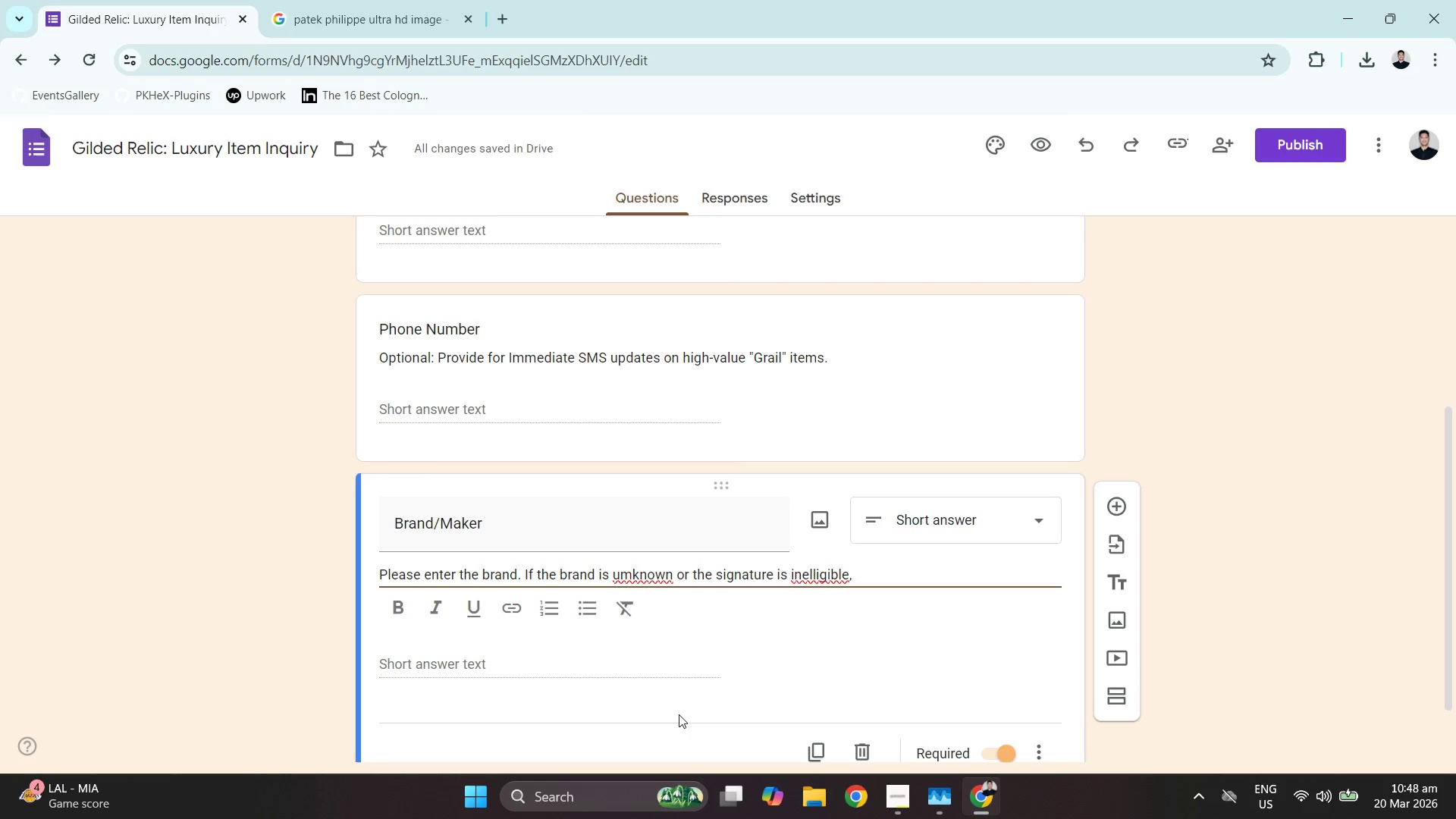 
left_click([838, 574])
 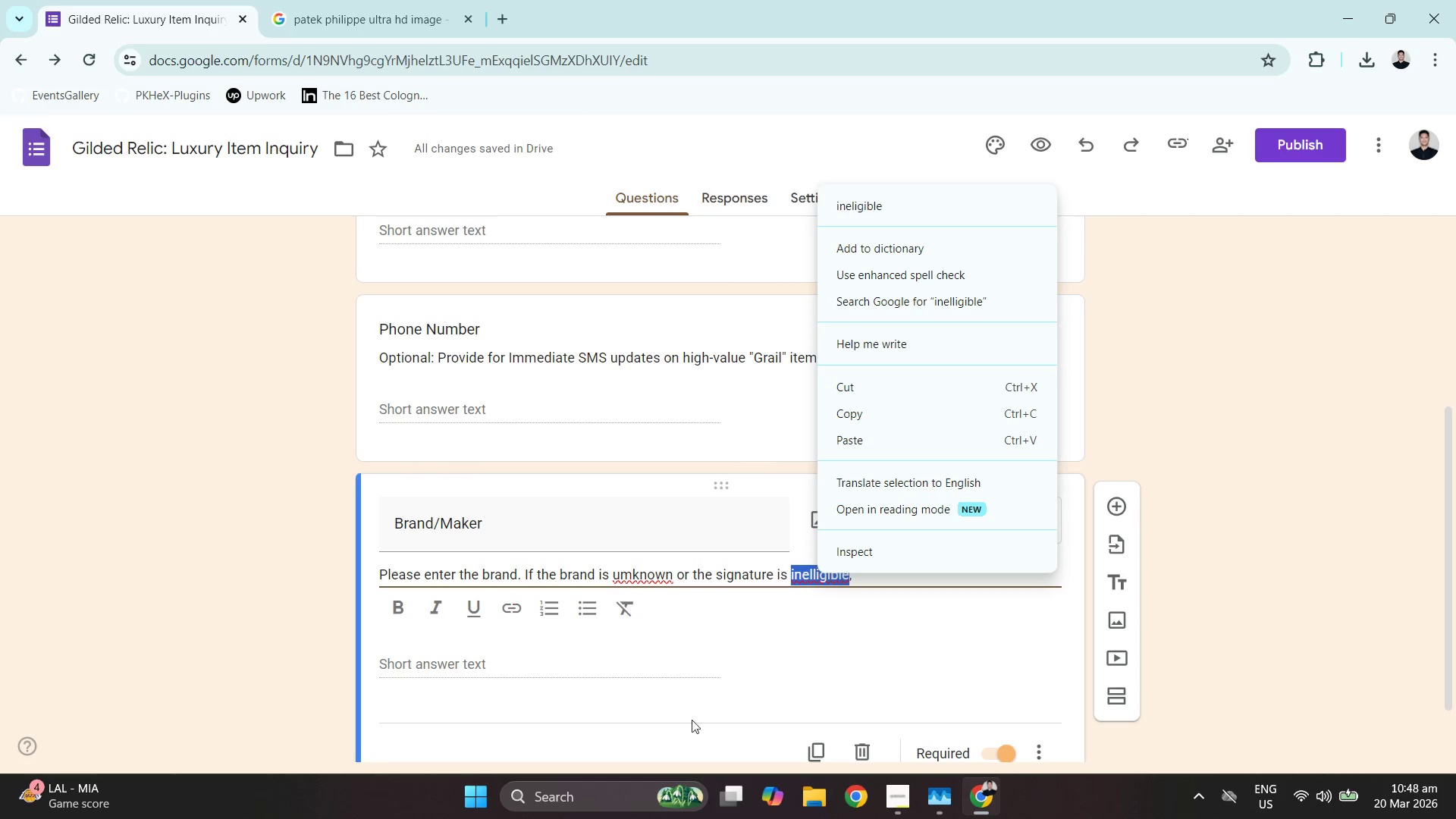 
double_click([797, 574])
 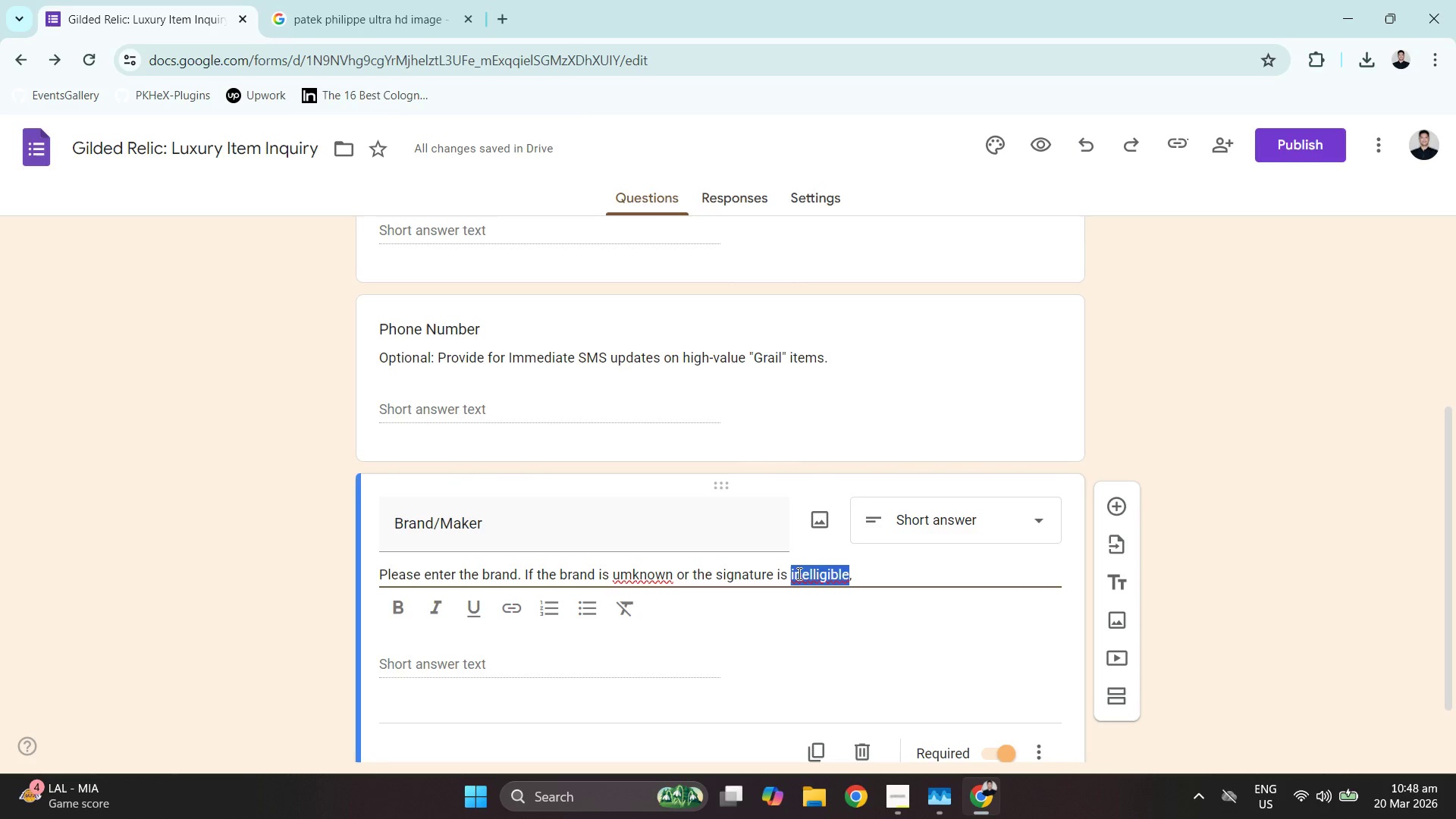 
type(iligible)
 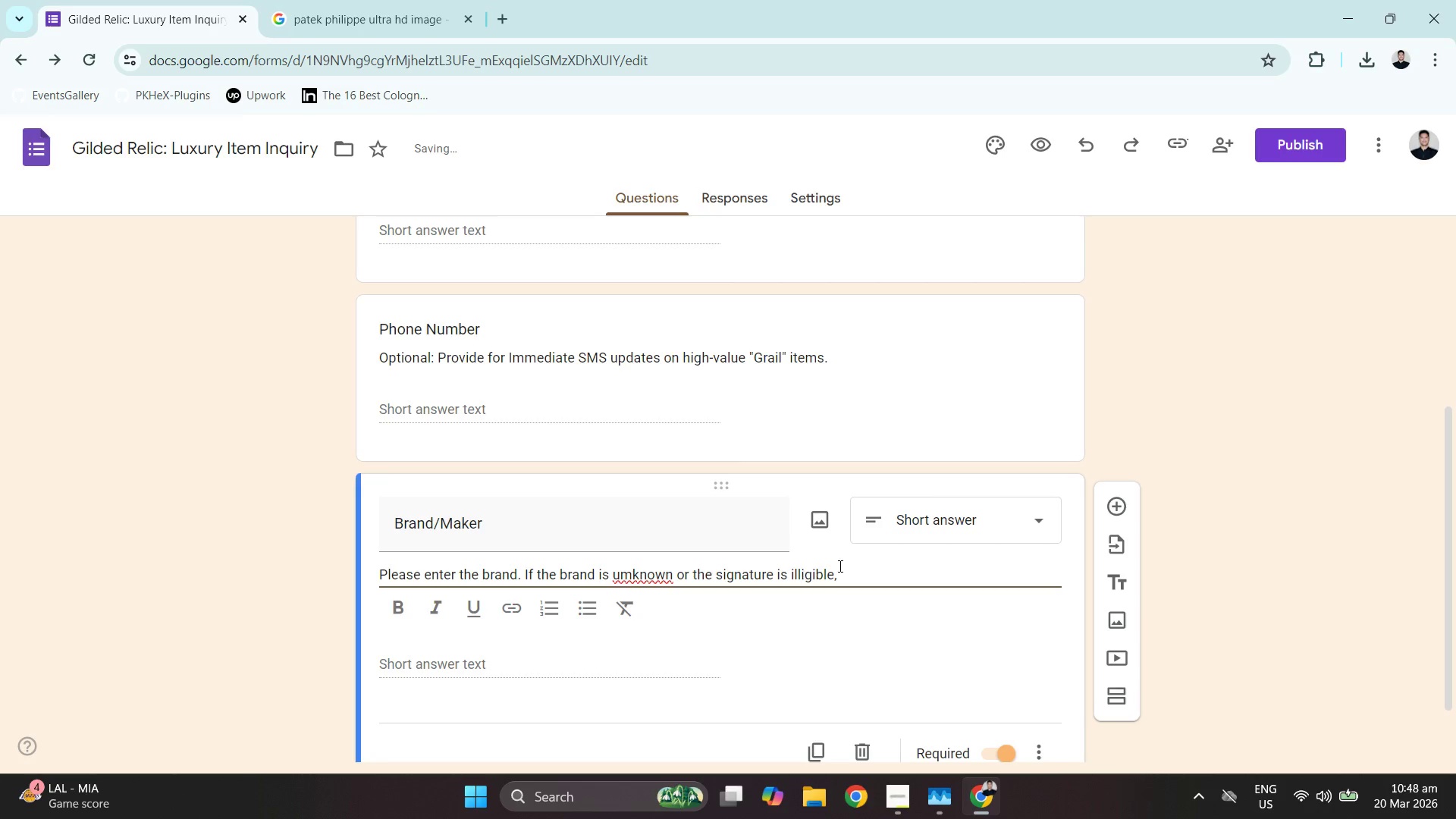 
left_click([880, 579])
 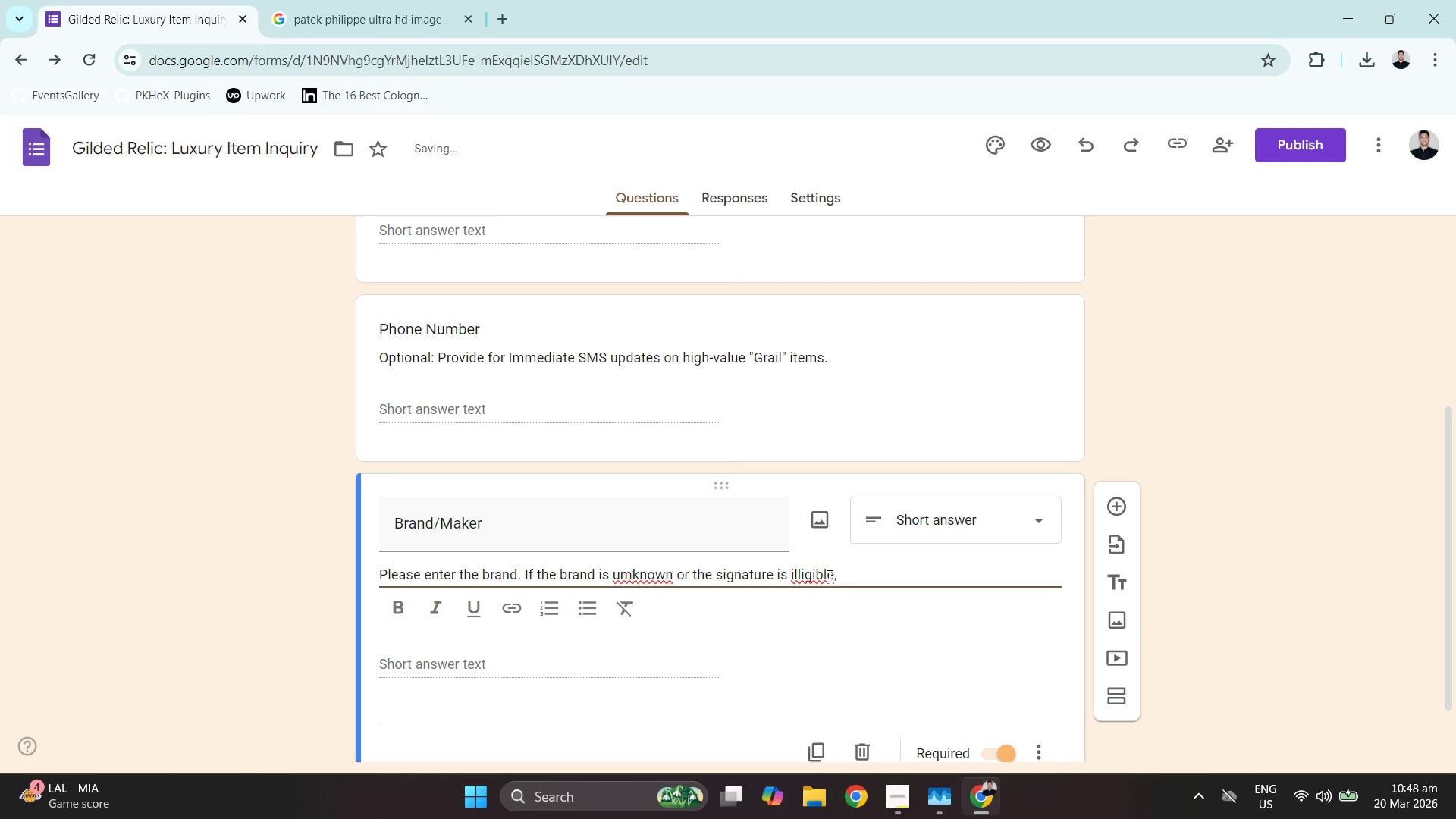 
left_click([806, 575])
 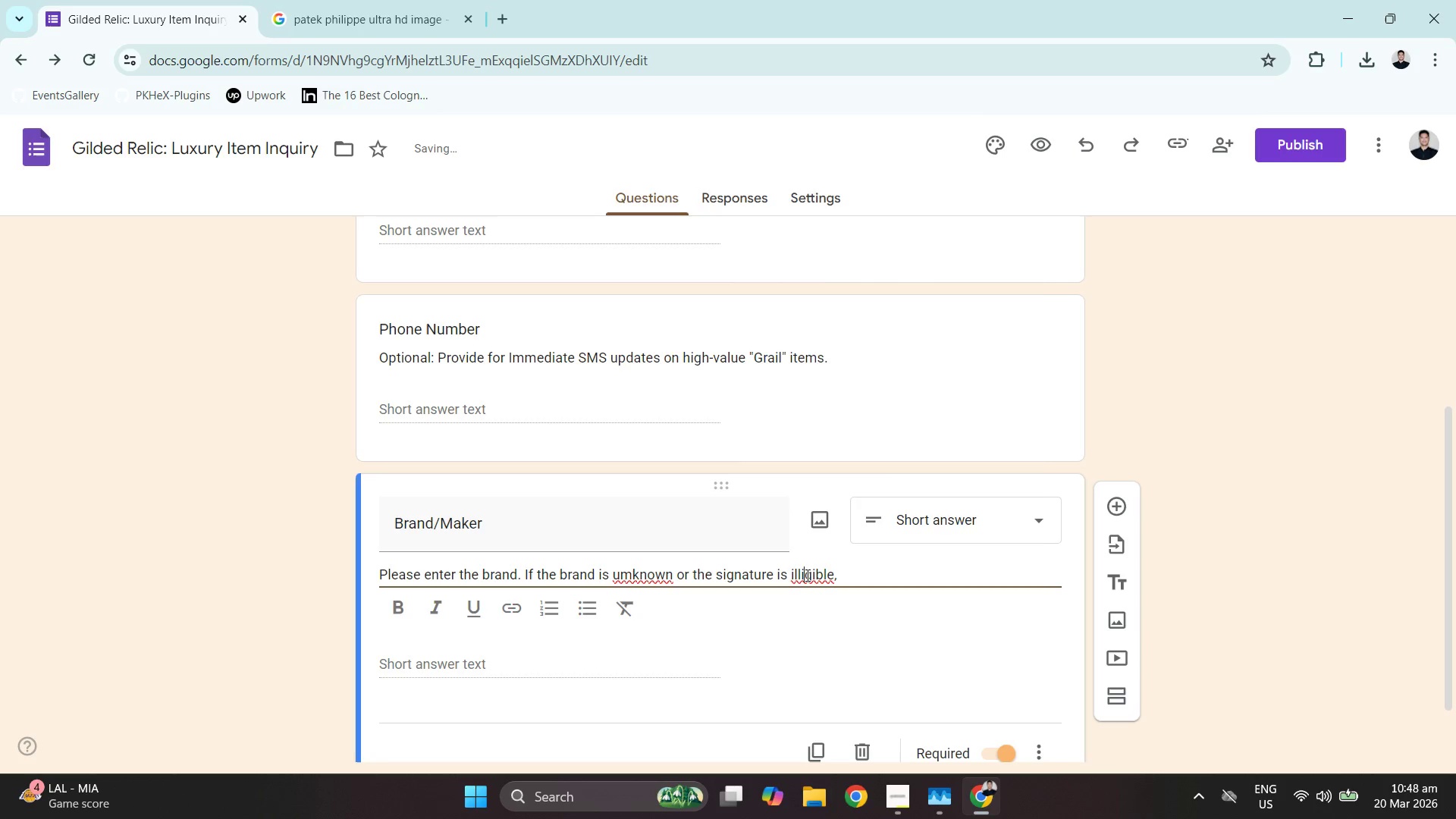 
right_click([806, 575])
 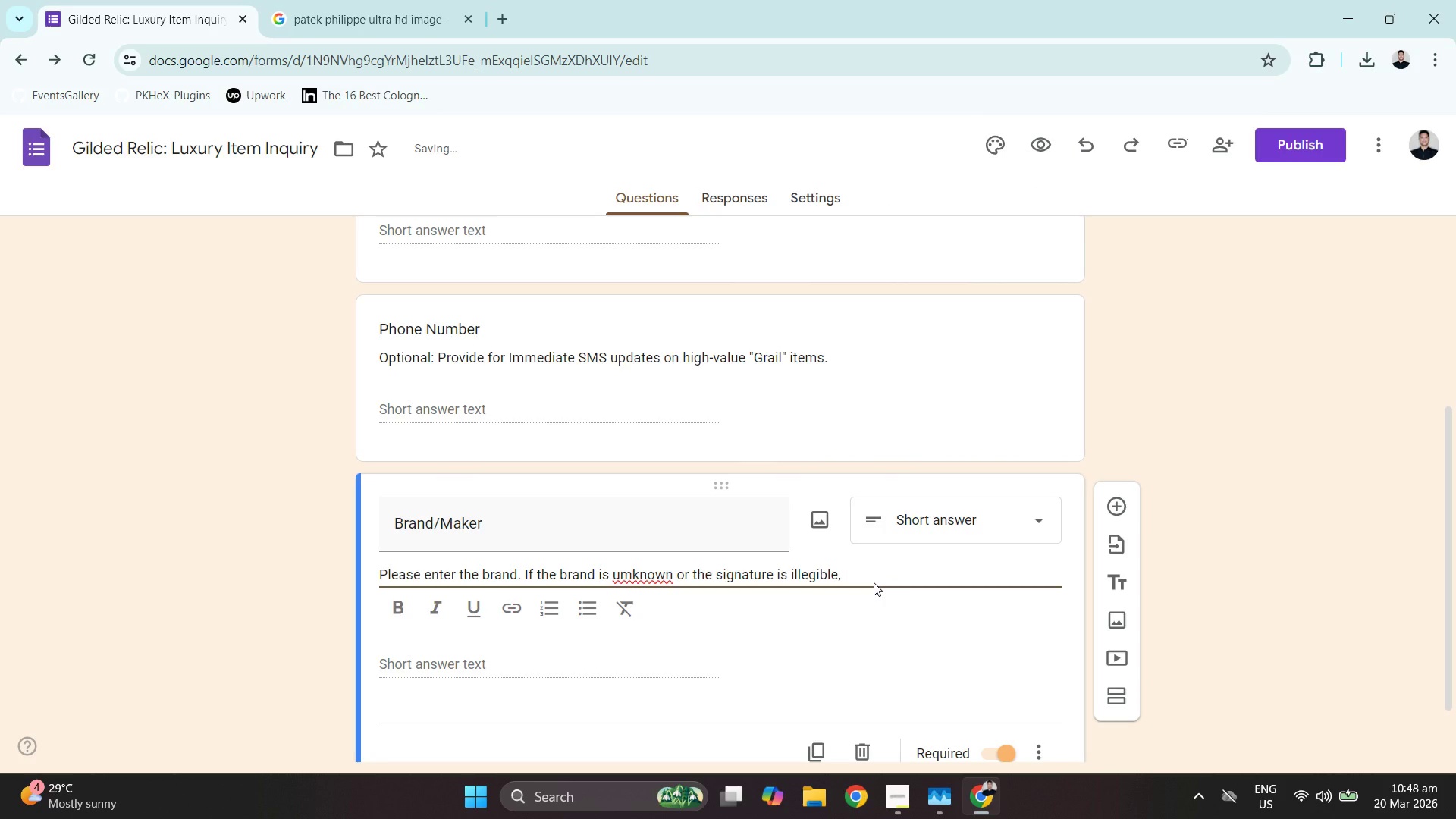 
type(please type "Unknown")
 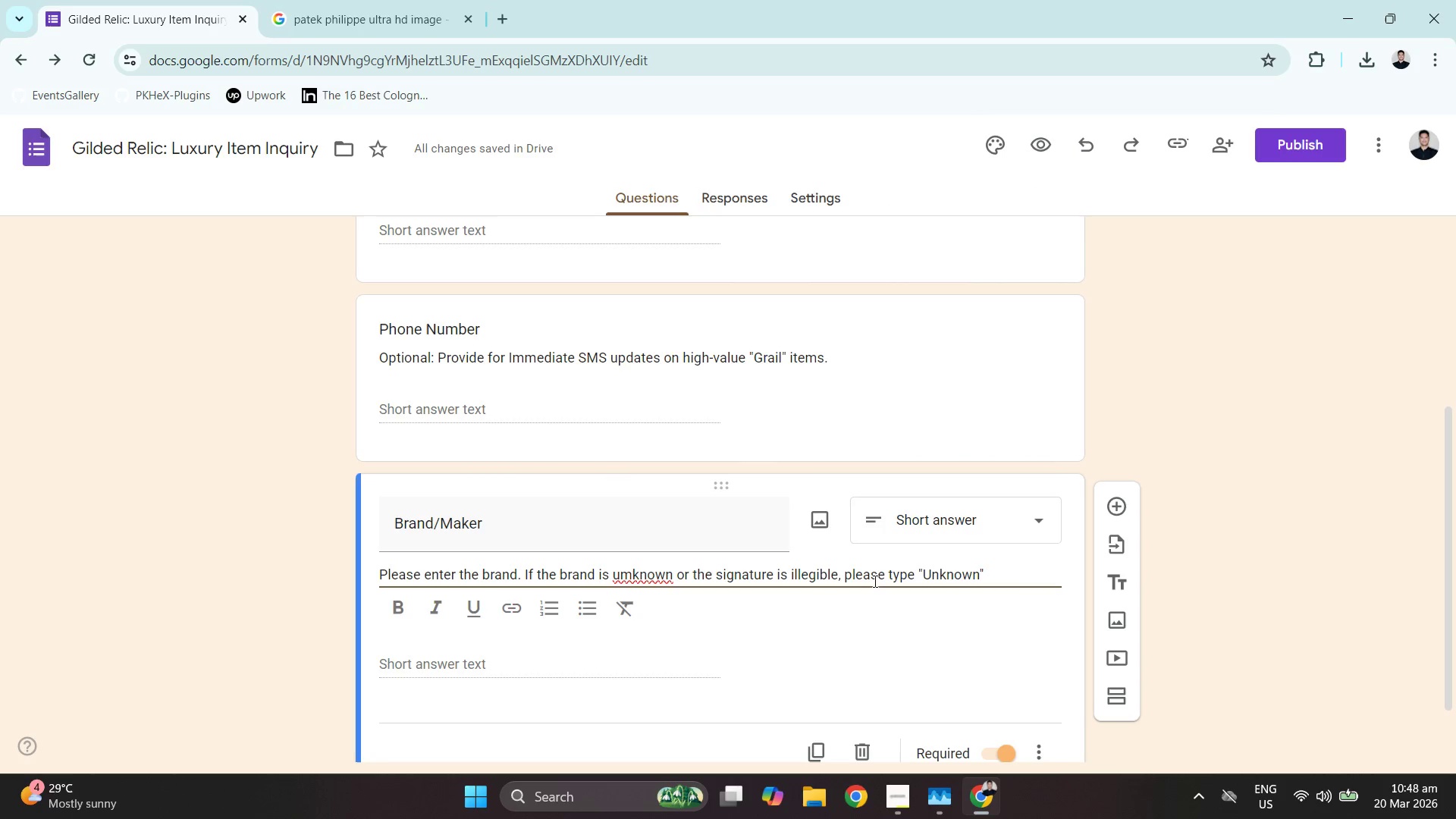 
key(ArrowLeft)
 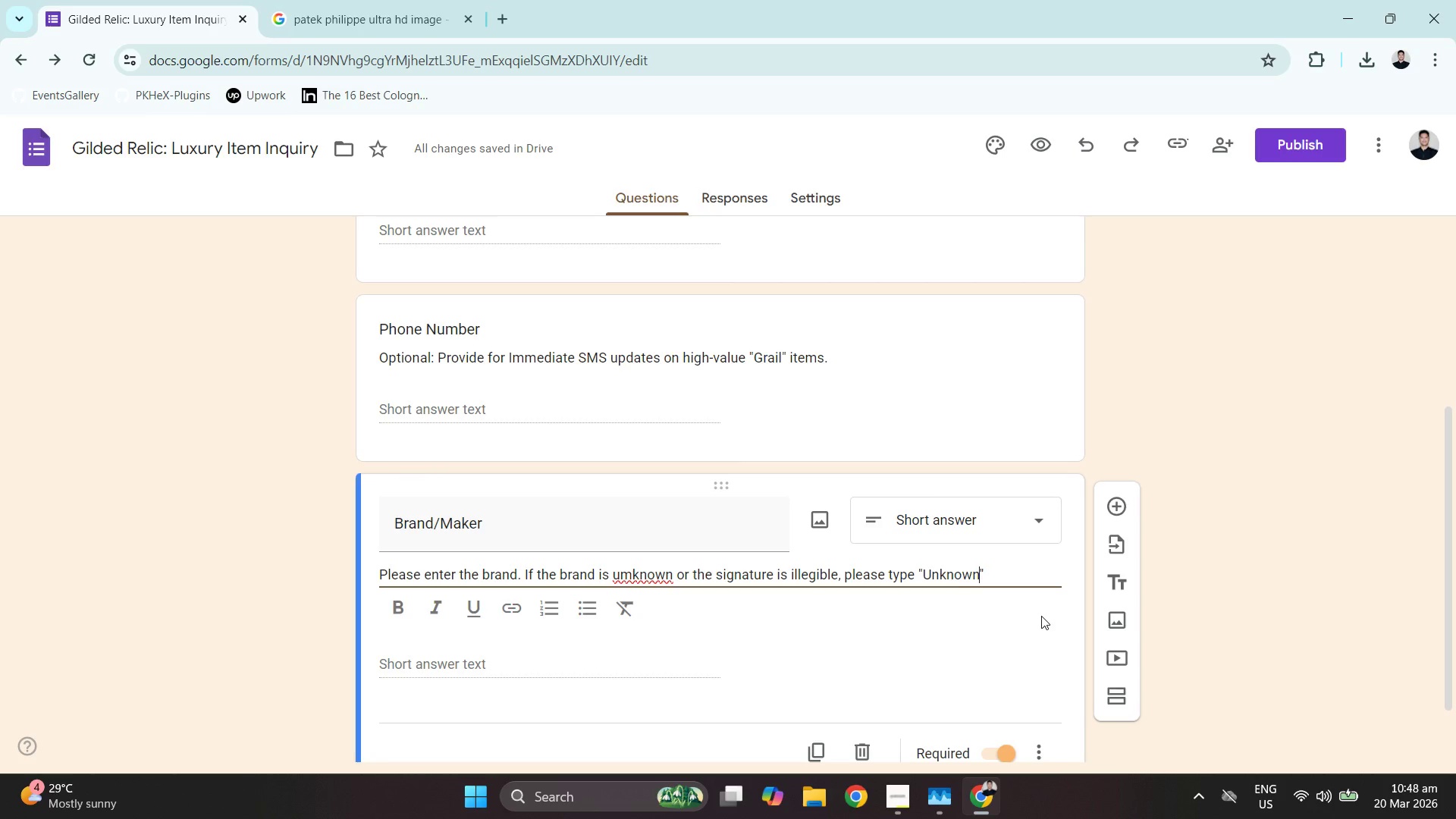 
key(Period)
 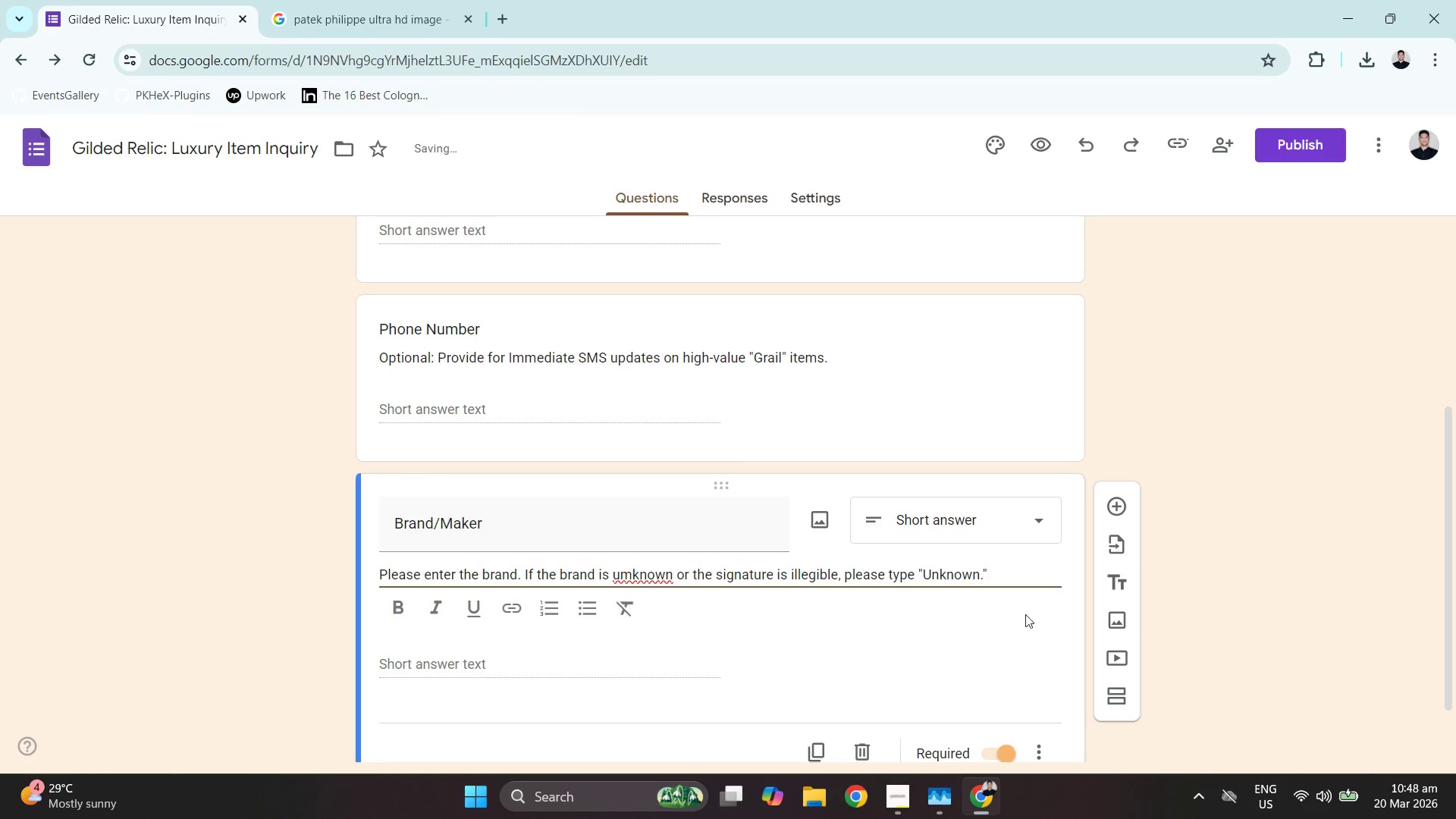 
scroll: coordinate [752, 582], scroll_direction: down, amount: 5.0
 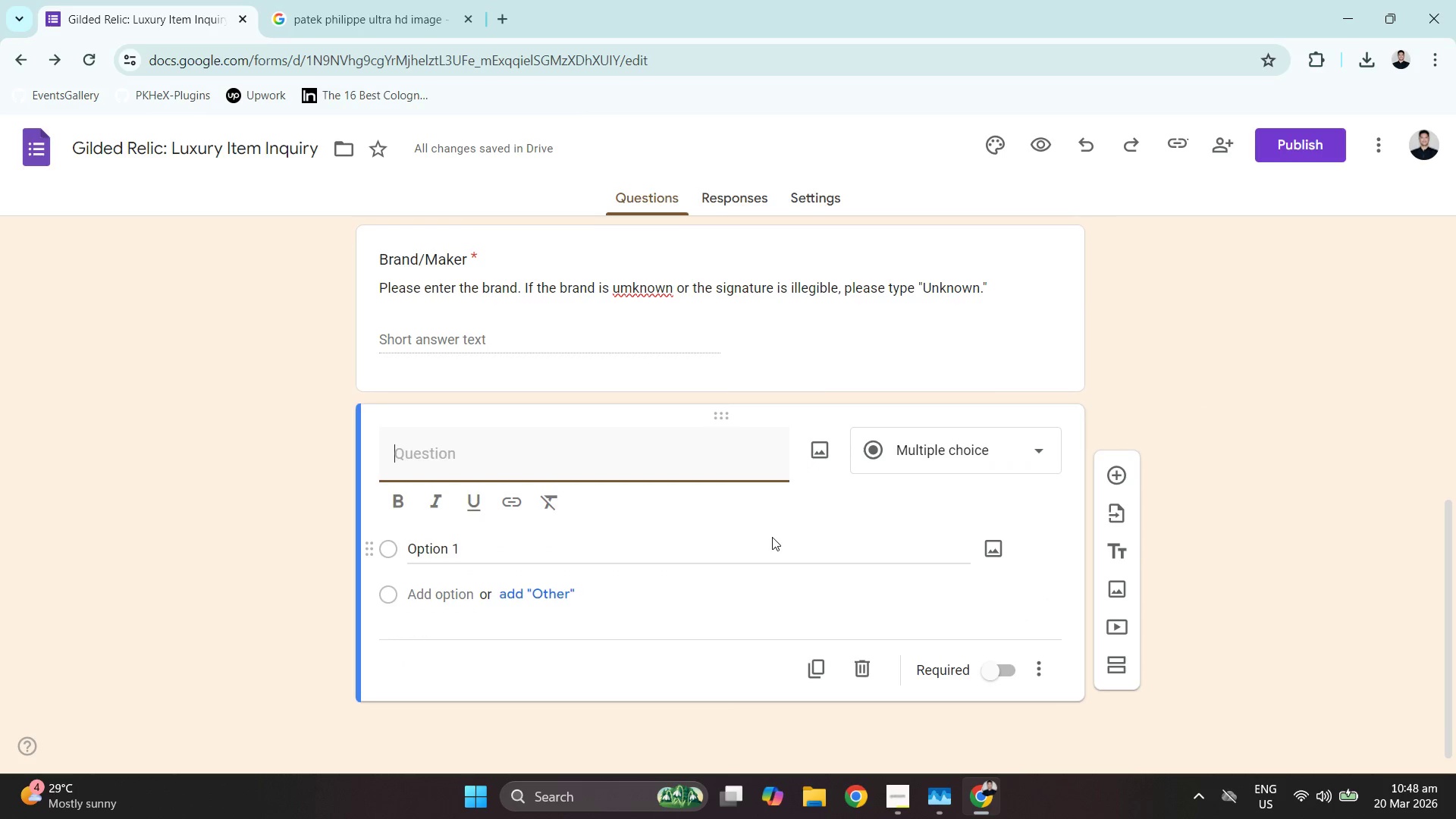 
wait(6.23)
 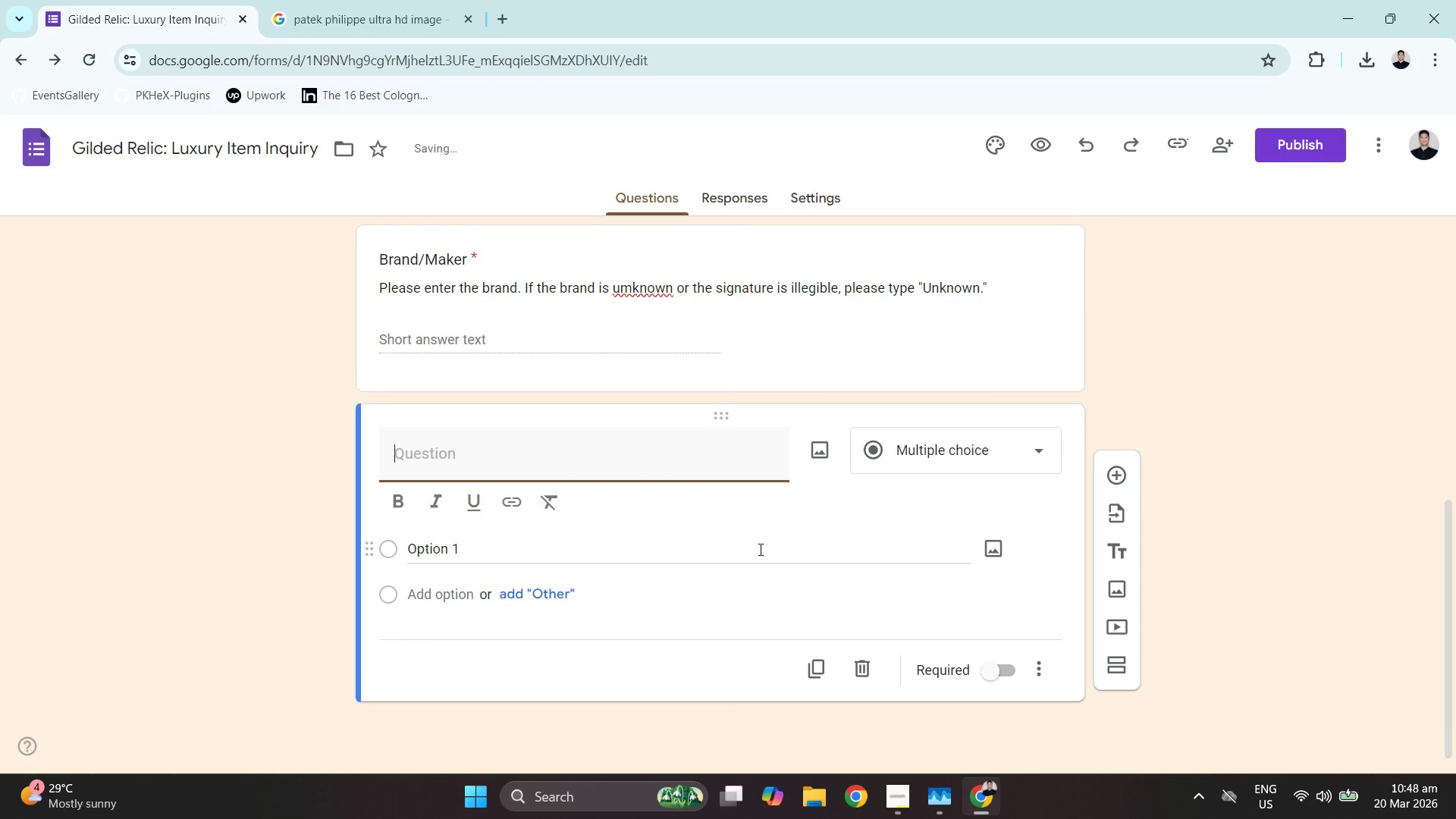 
type(Estm)
key(Backspace)
type(imated Market Value)